 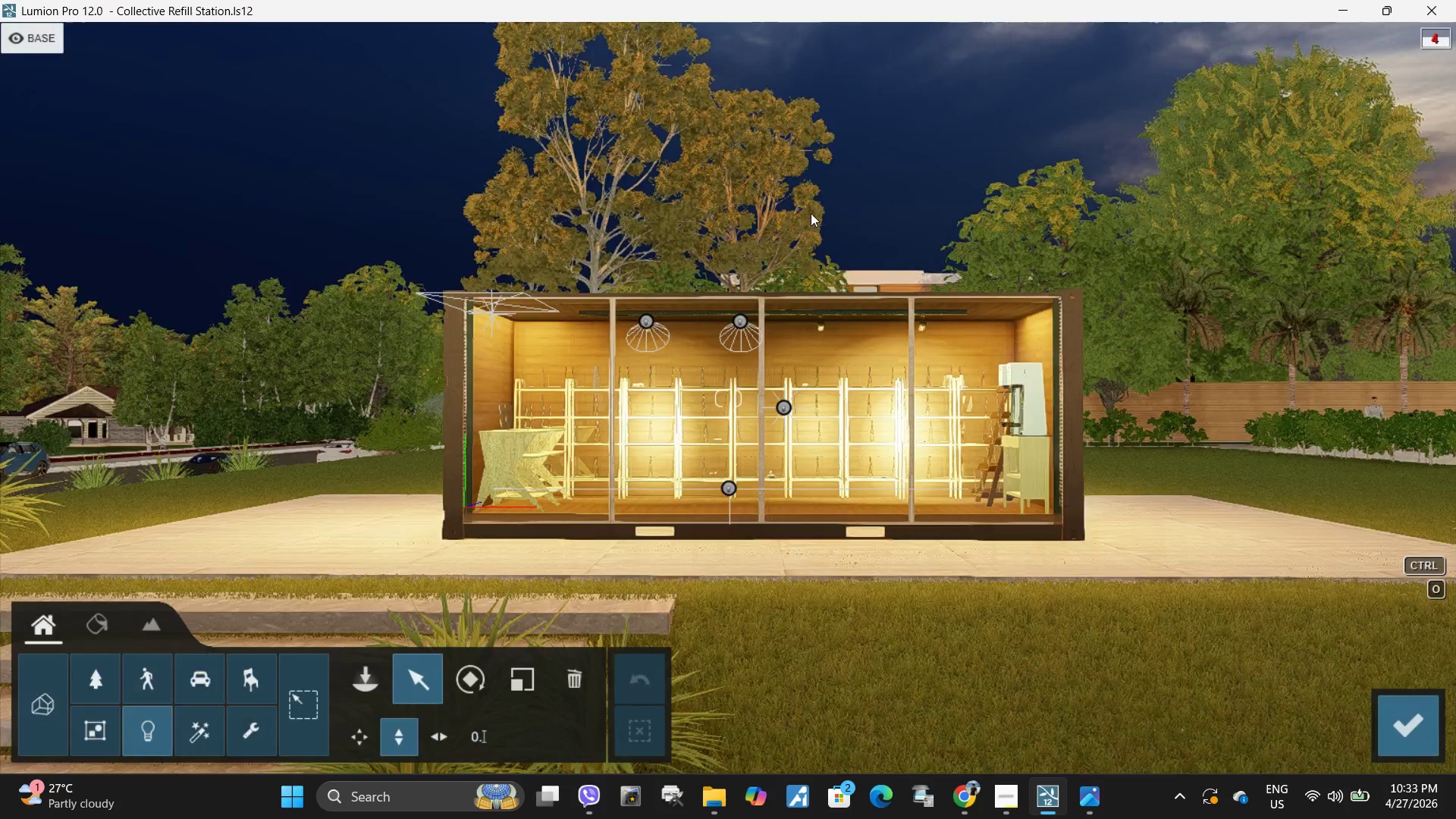 
mouse_move([485, 312])
 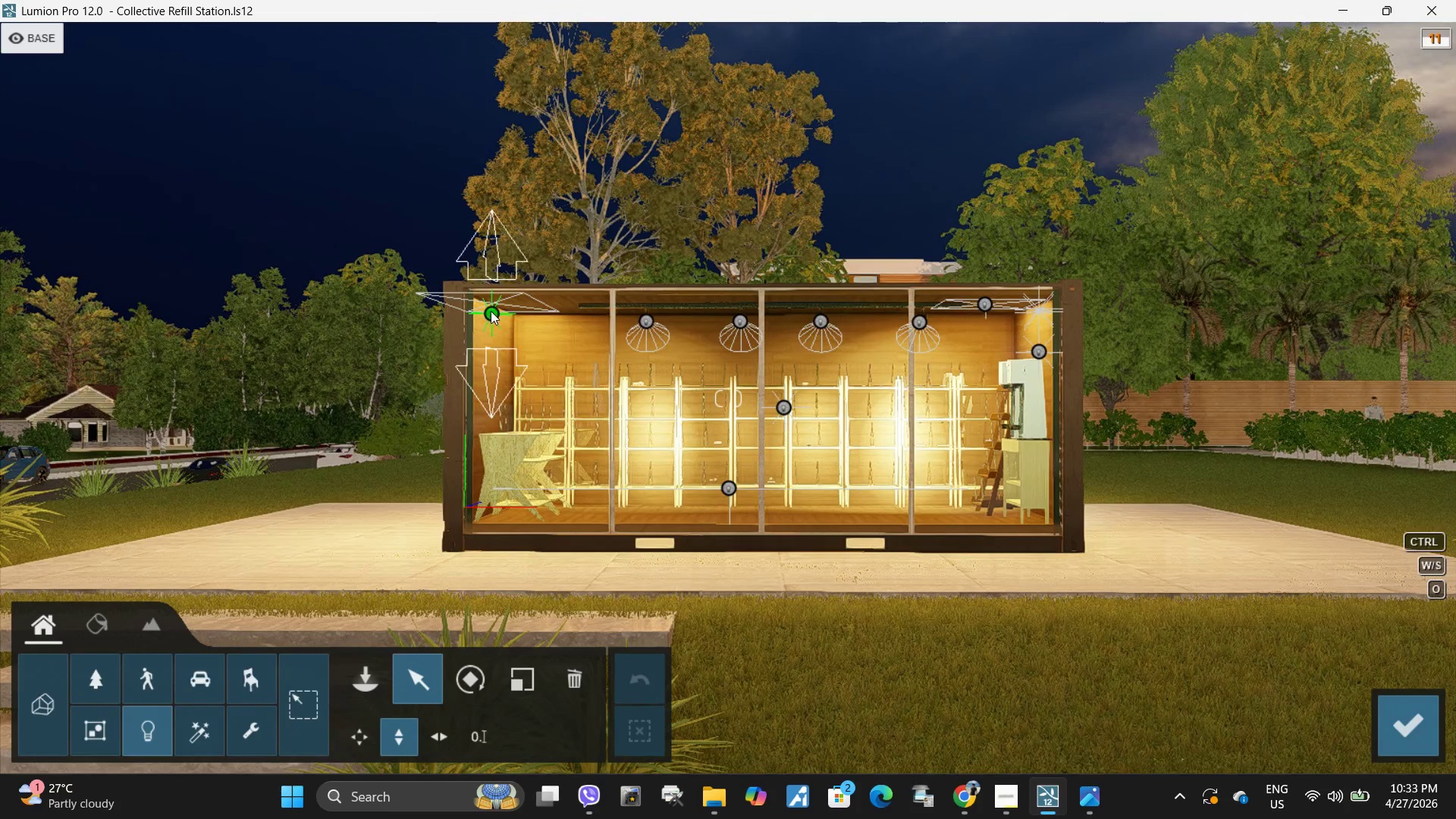 
left_click([491, 311])
 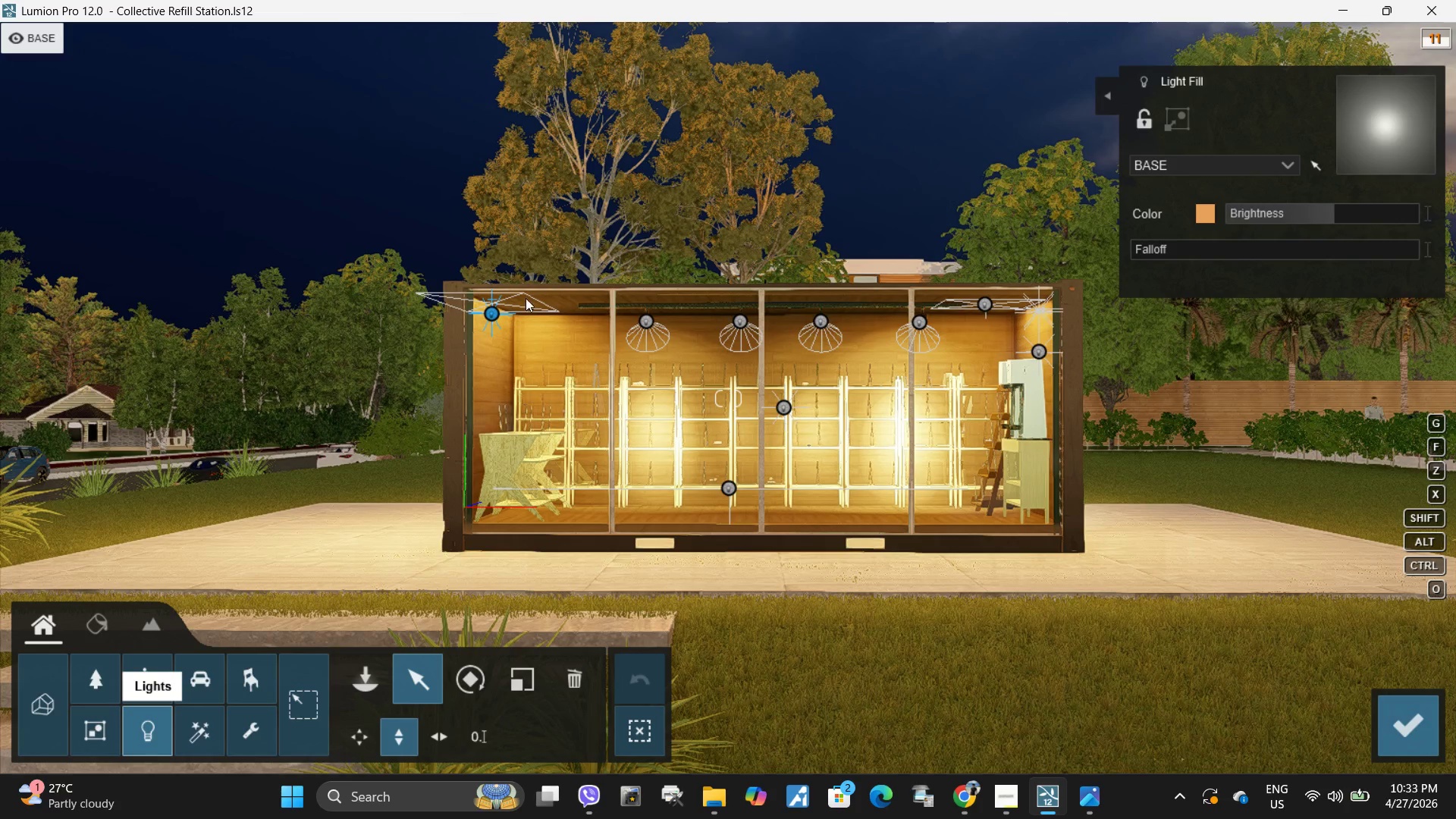 
wait(5.69)
 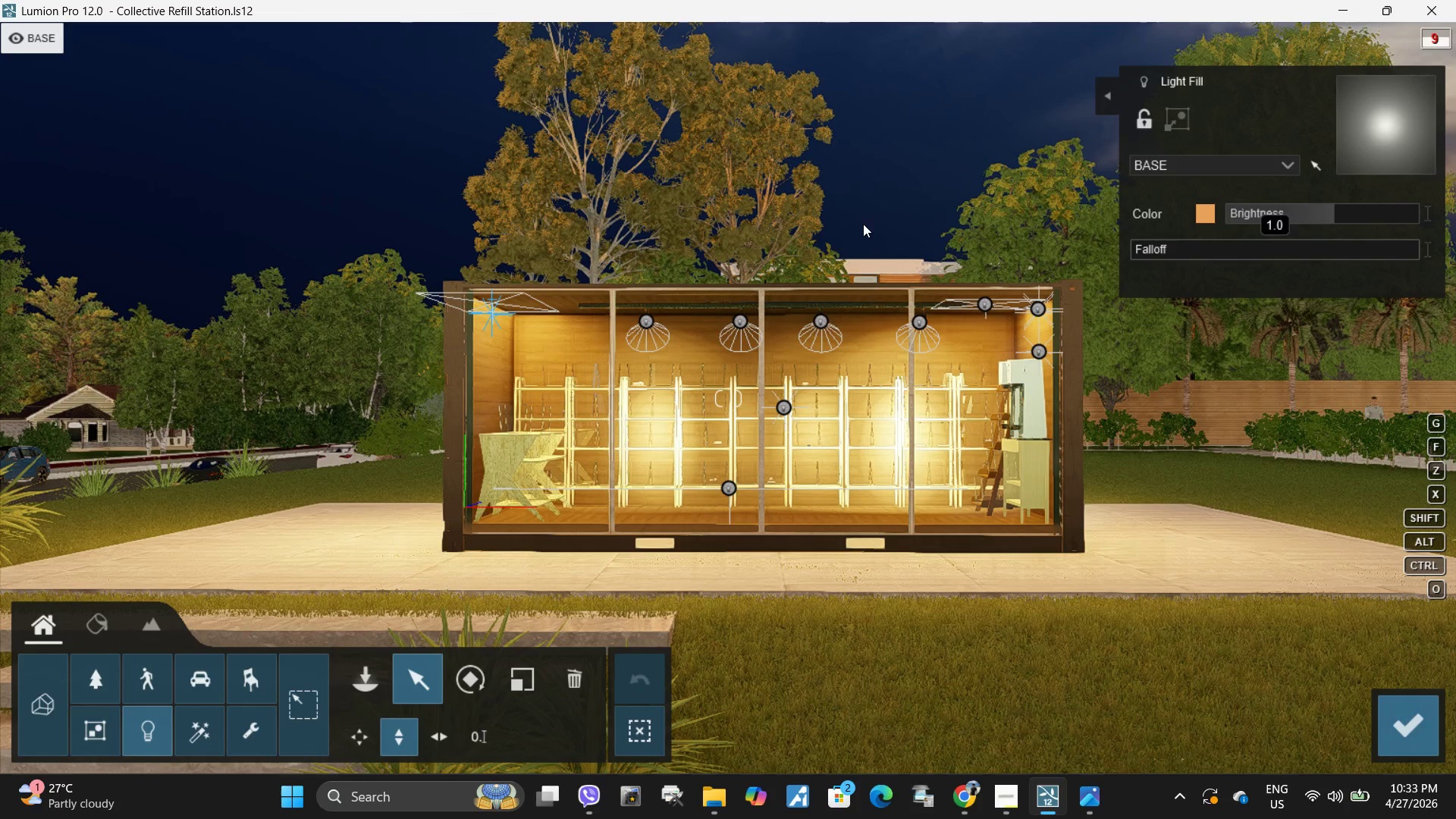 
left_click([493, 312])
 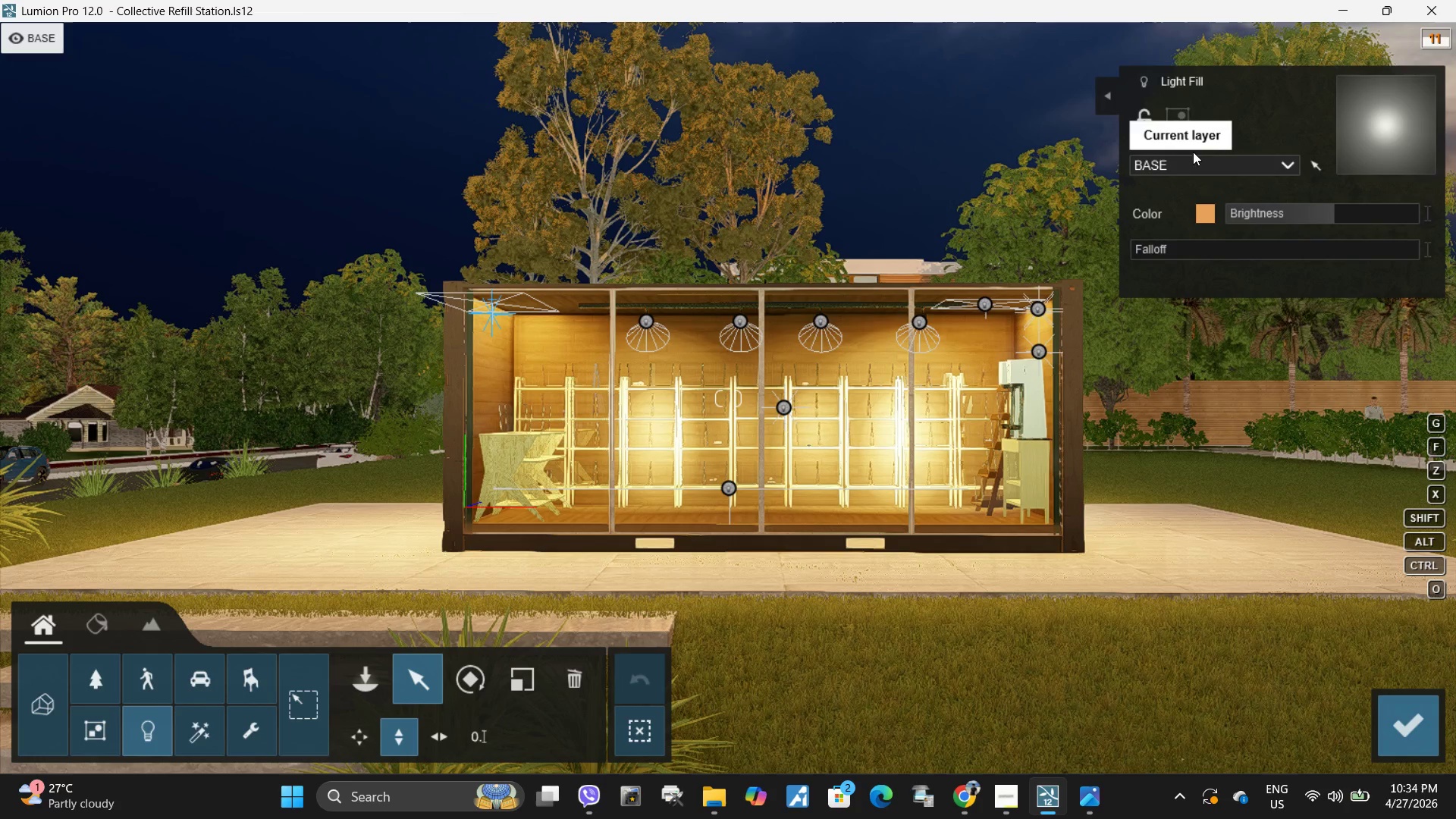 
left_click([1108, 94])
 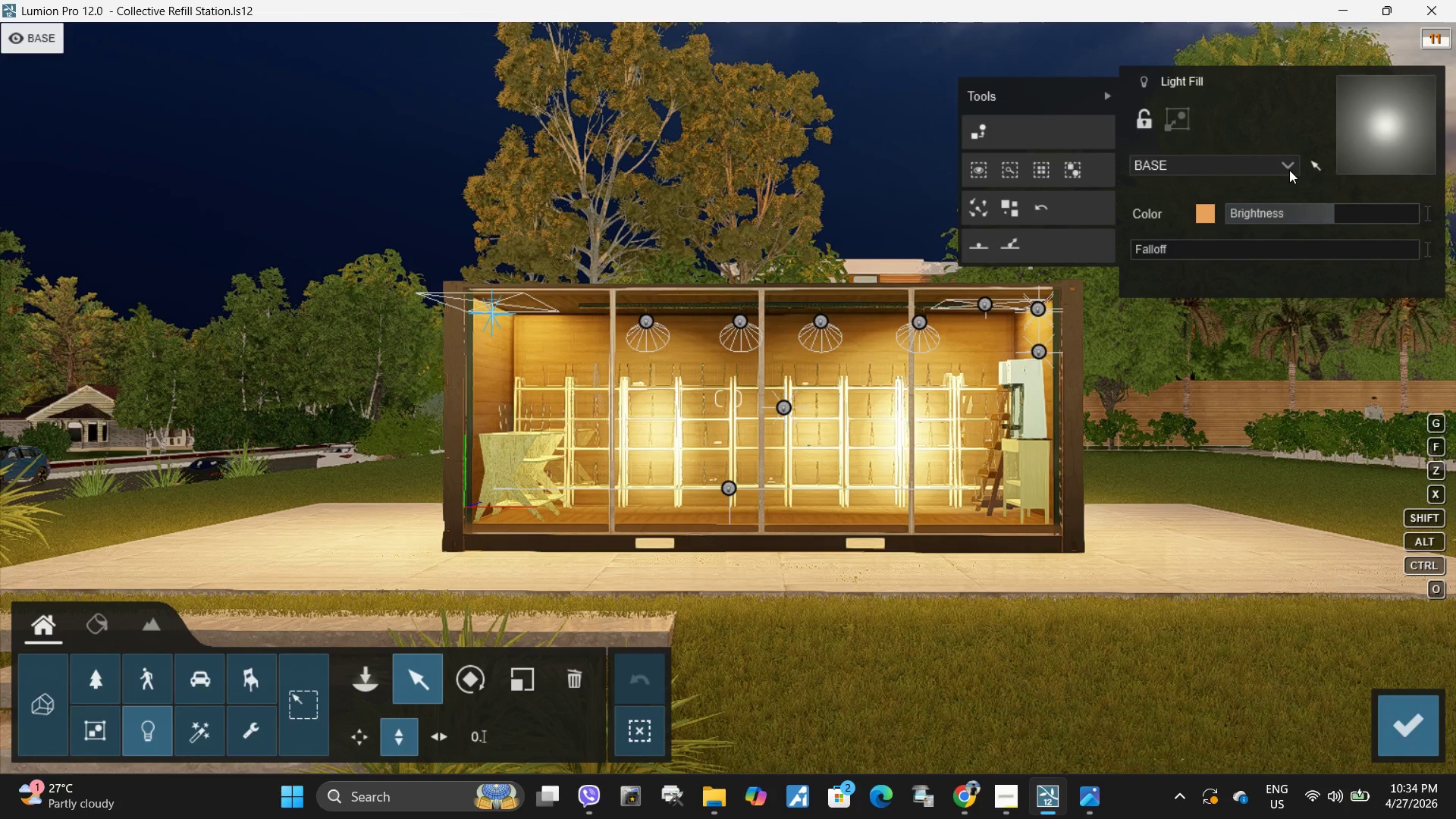 
left_click([1289, 166])
 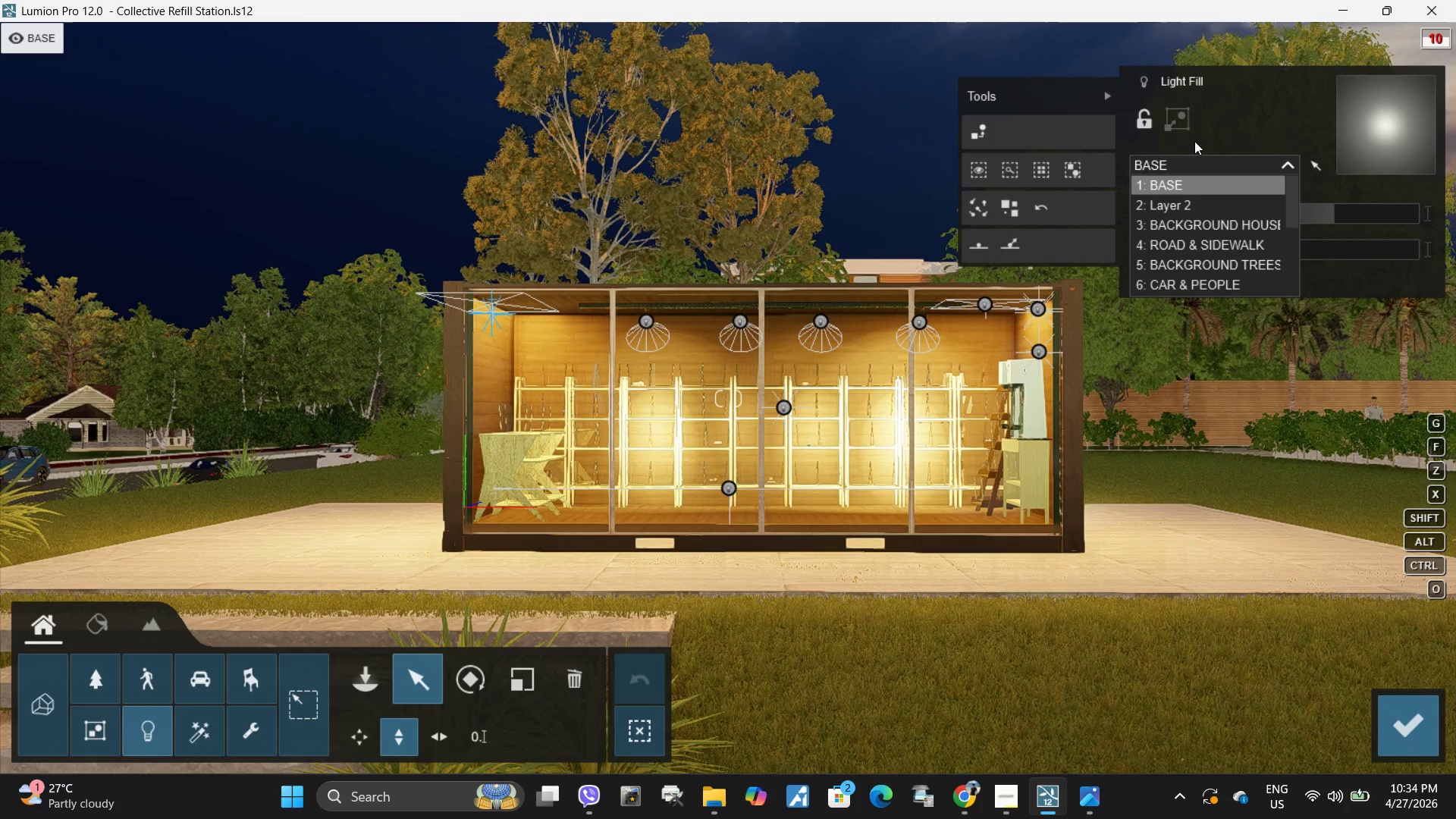 
key(W)
 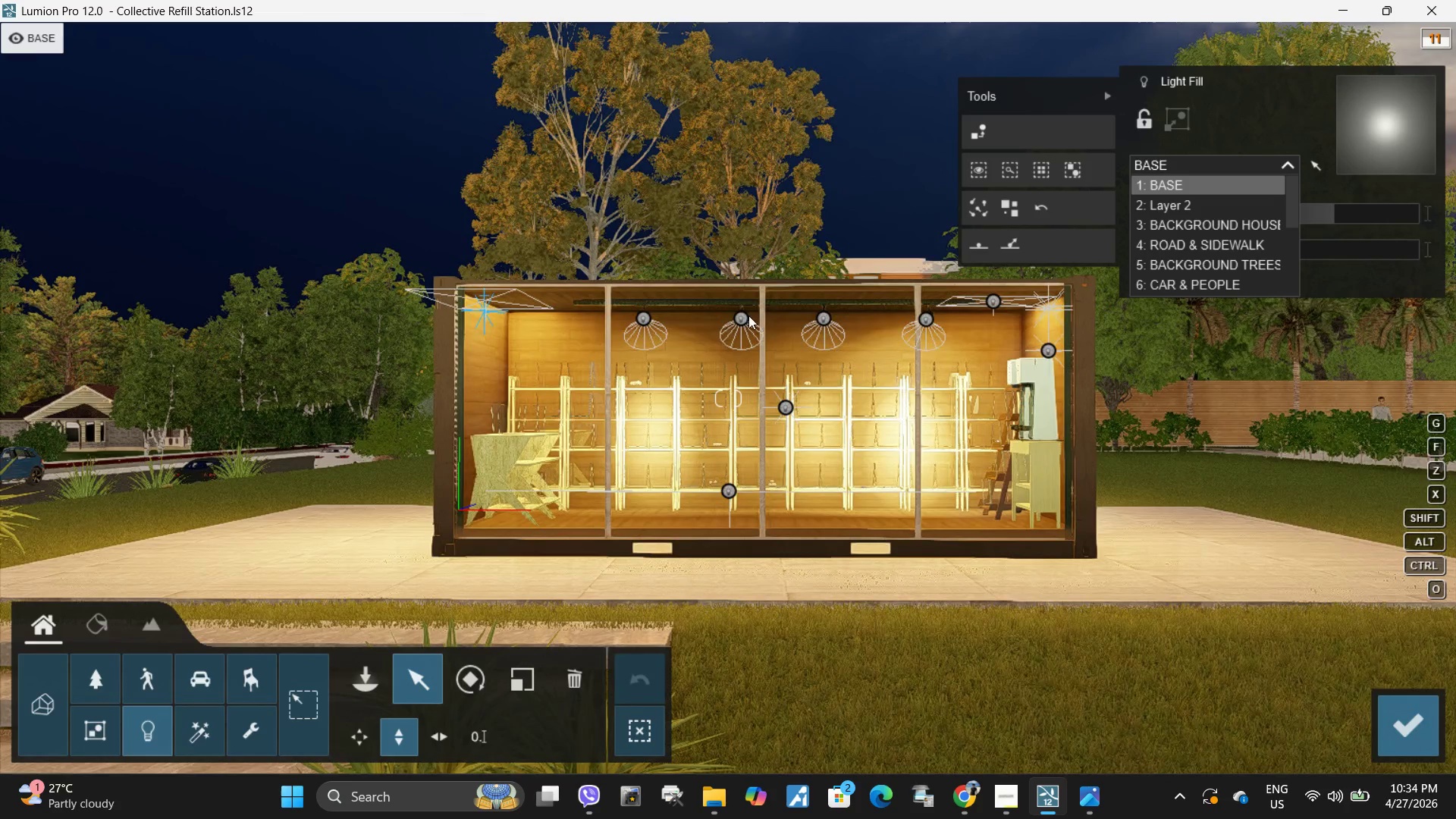 
left_click([738, 315])
 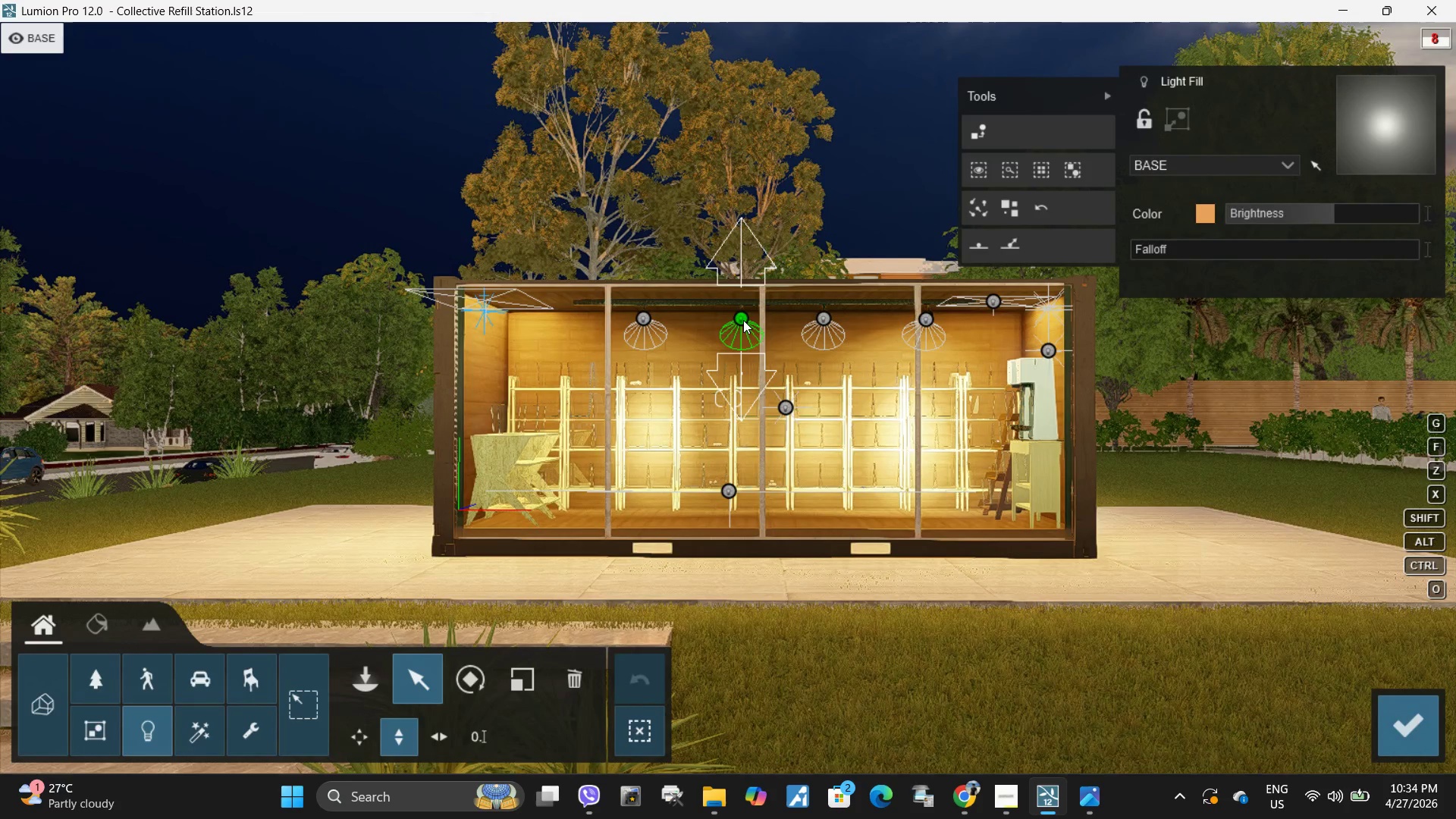 
left_click([743, 320])
 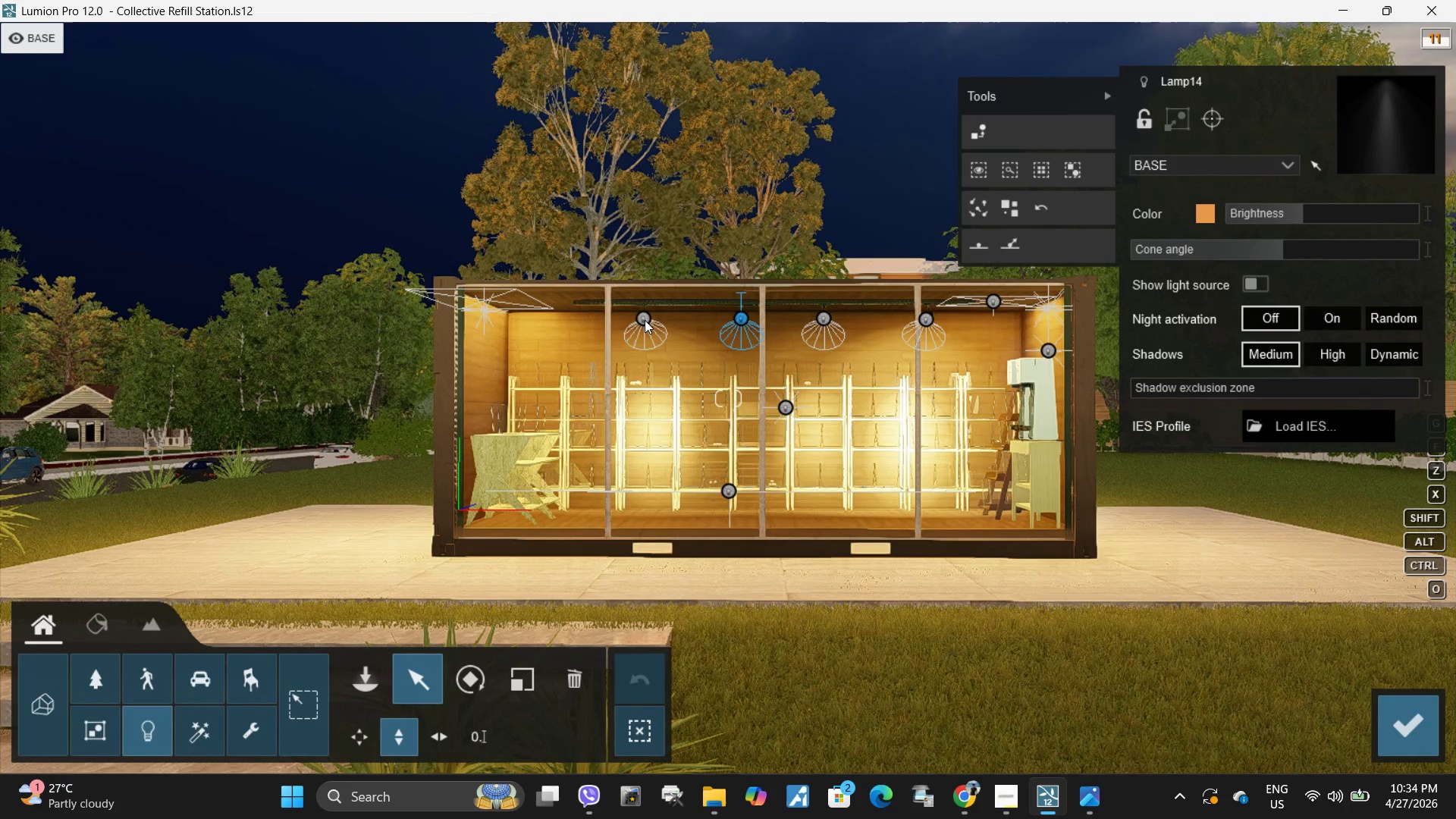 
left_click([645, 318])
 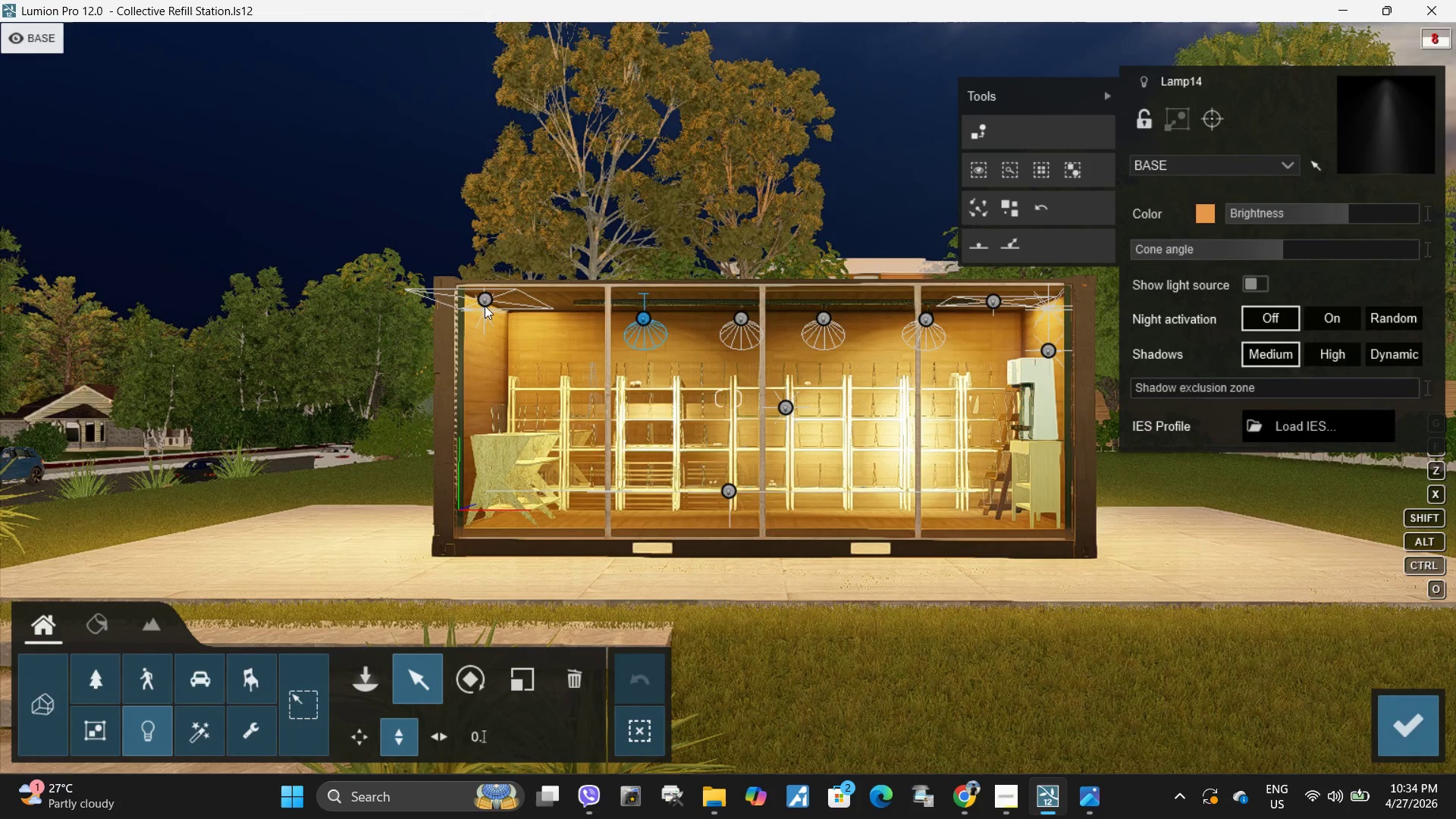 
left_click([485, 300])
 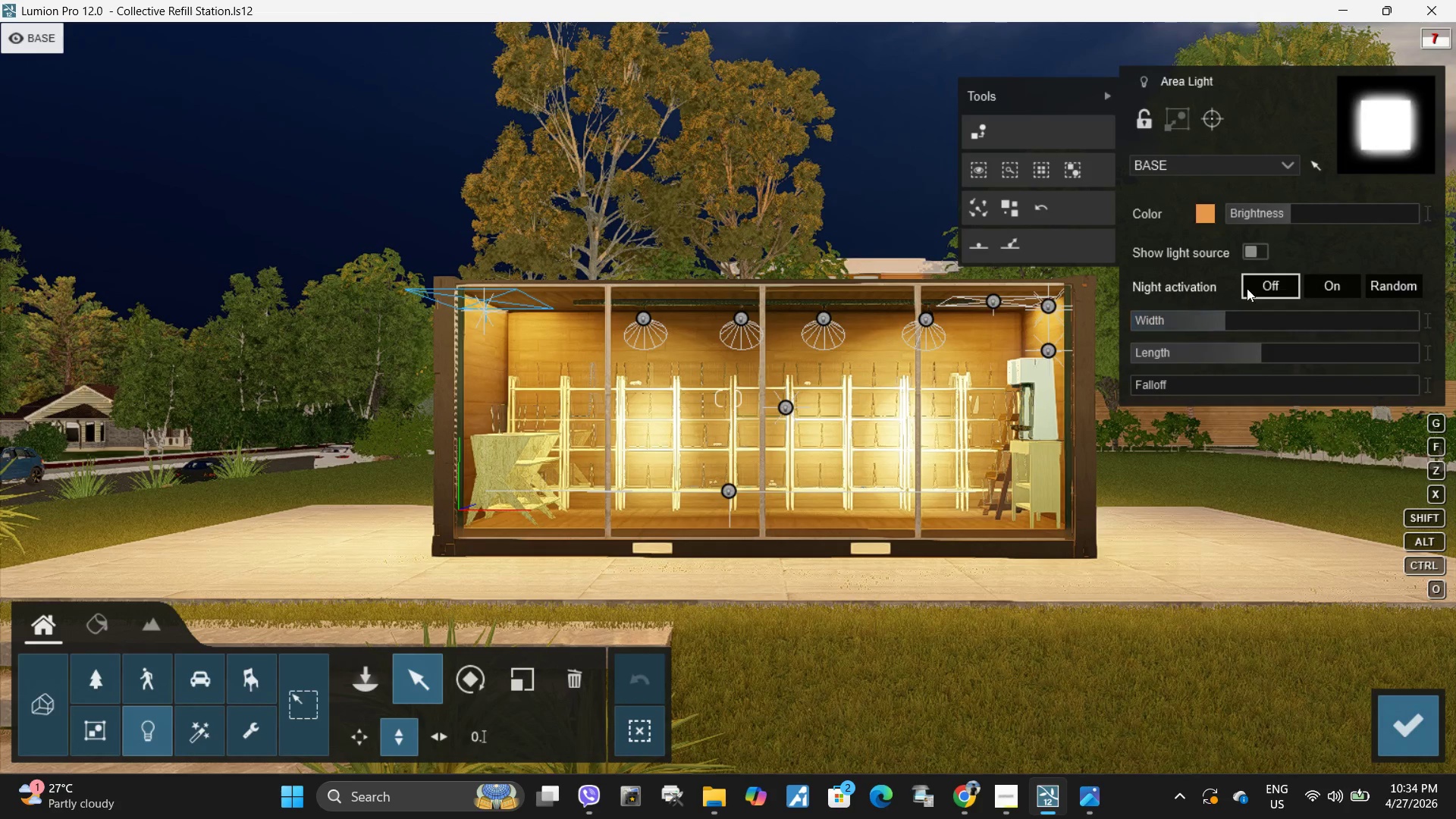 
left_click([1323, 289])
 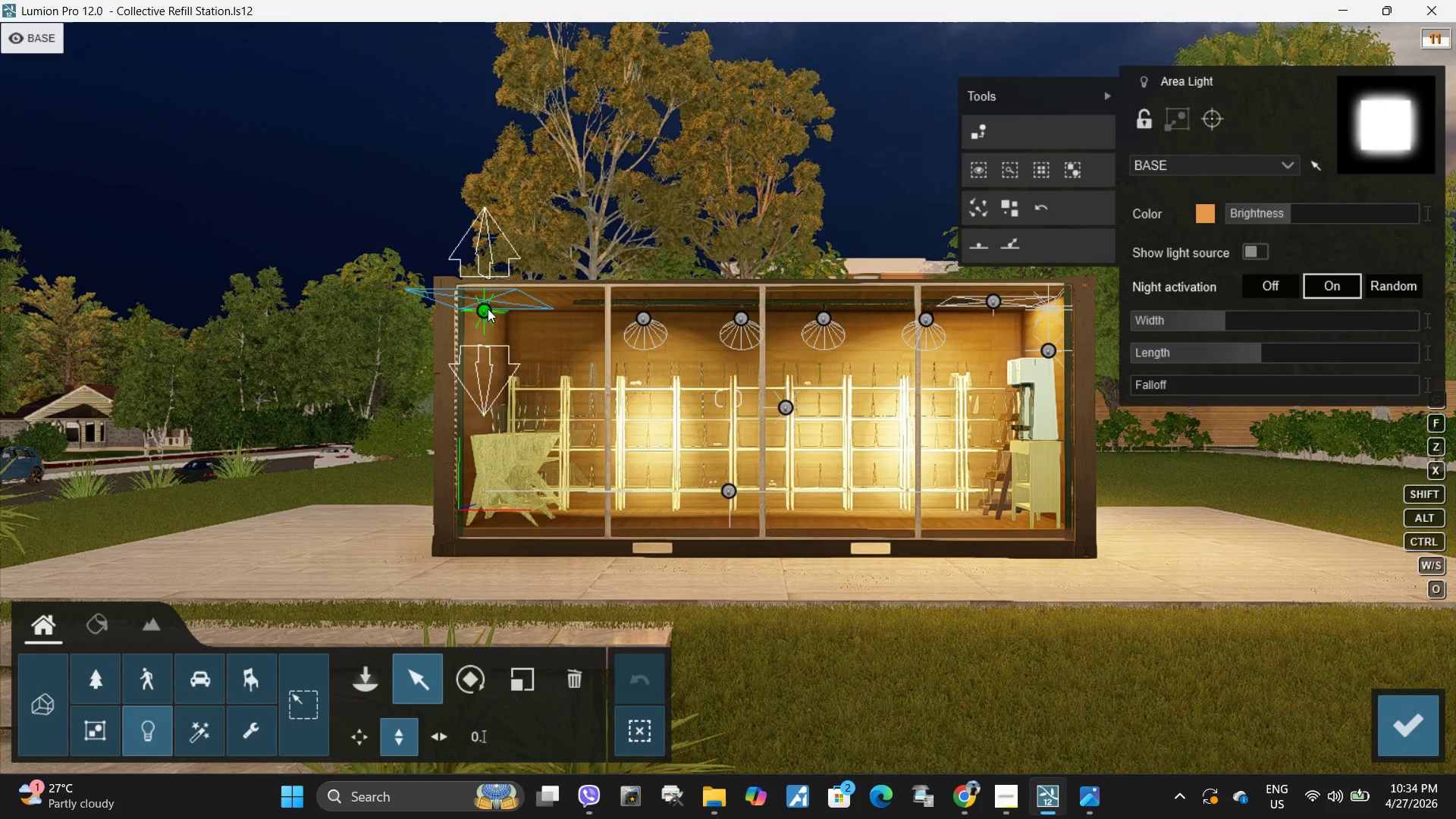 
left_click([486, 309])
 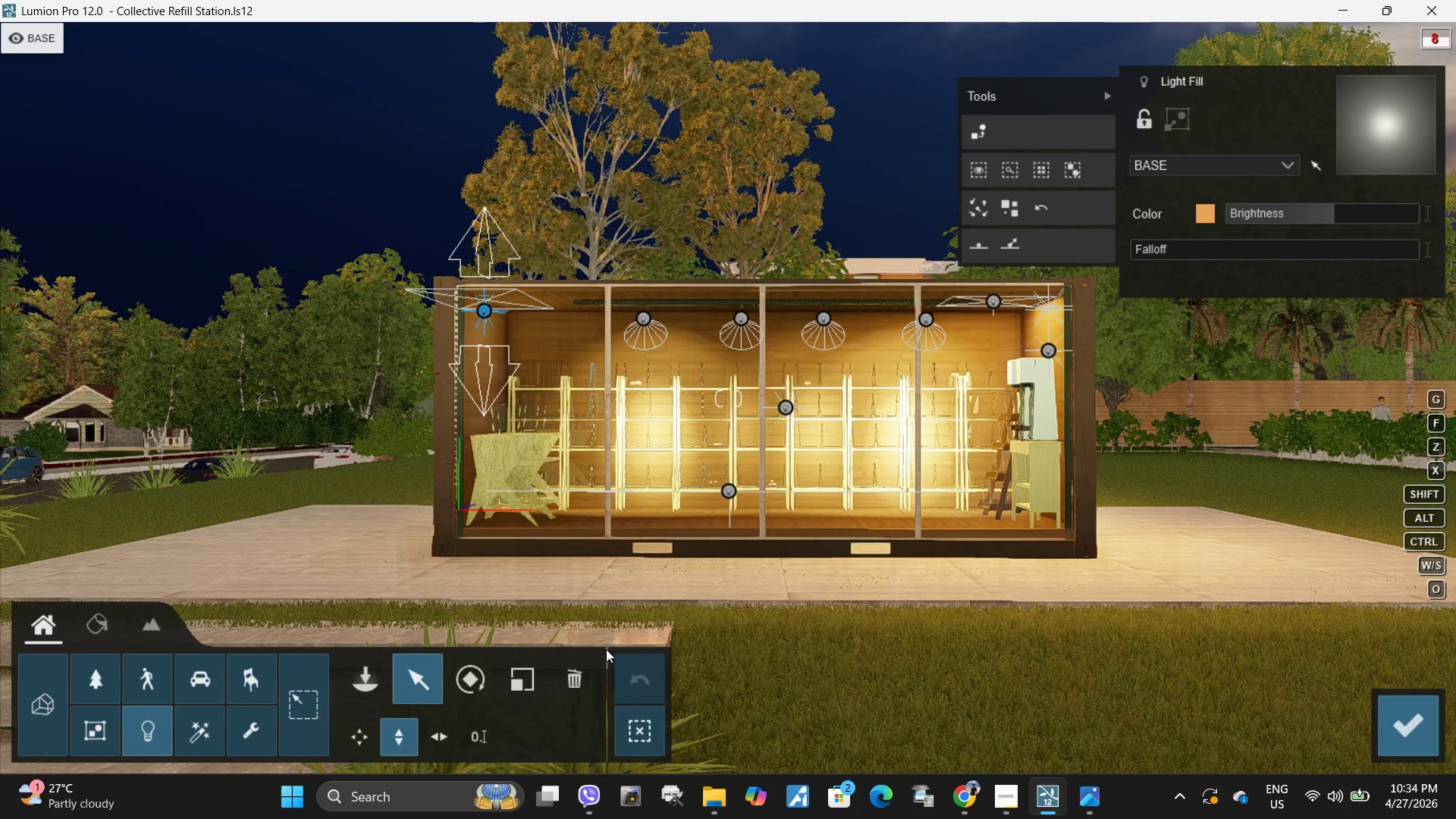 
left_click([573, 678])
 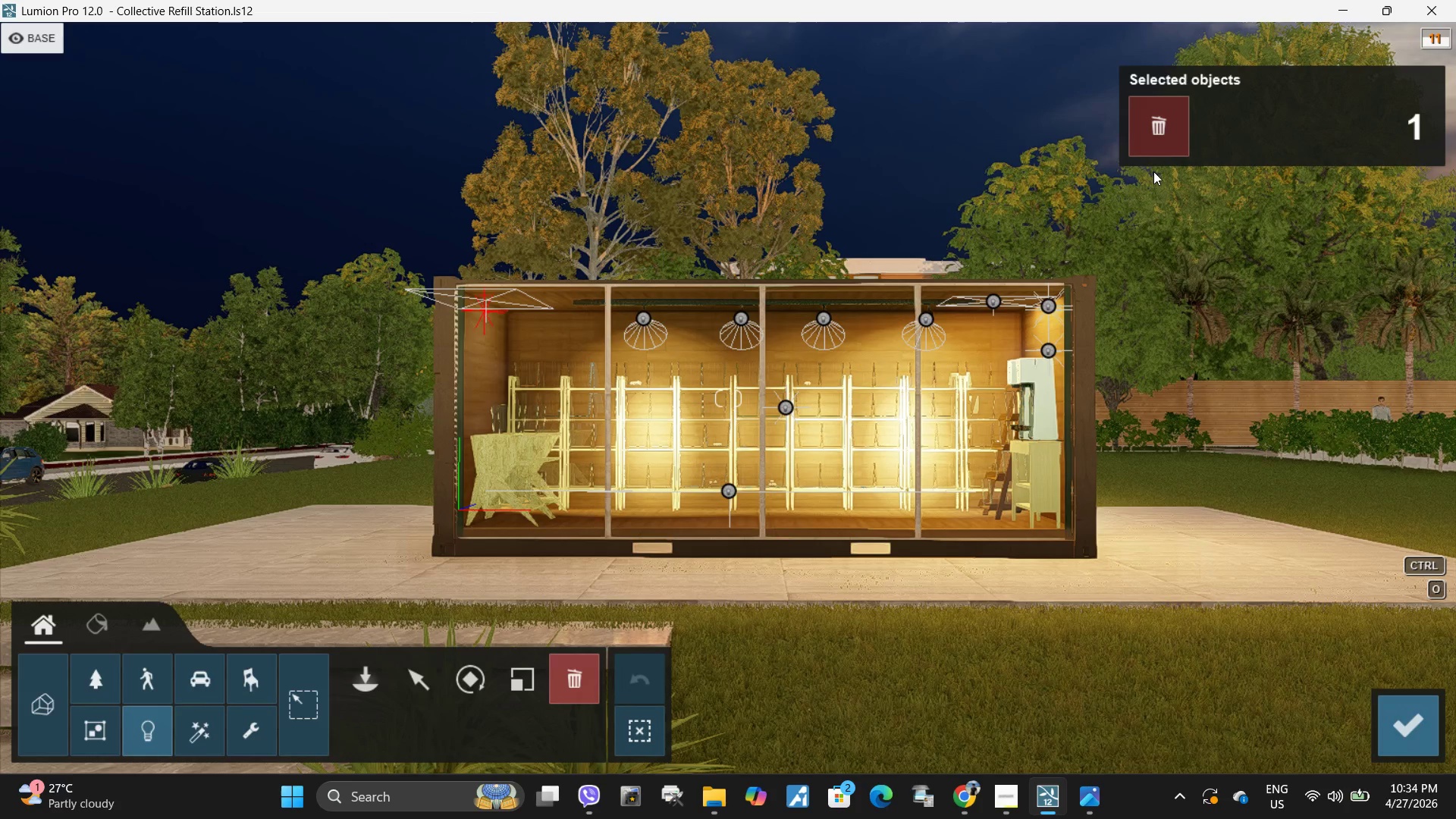 
left_click([1170, 130])
 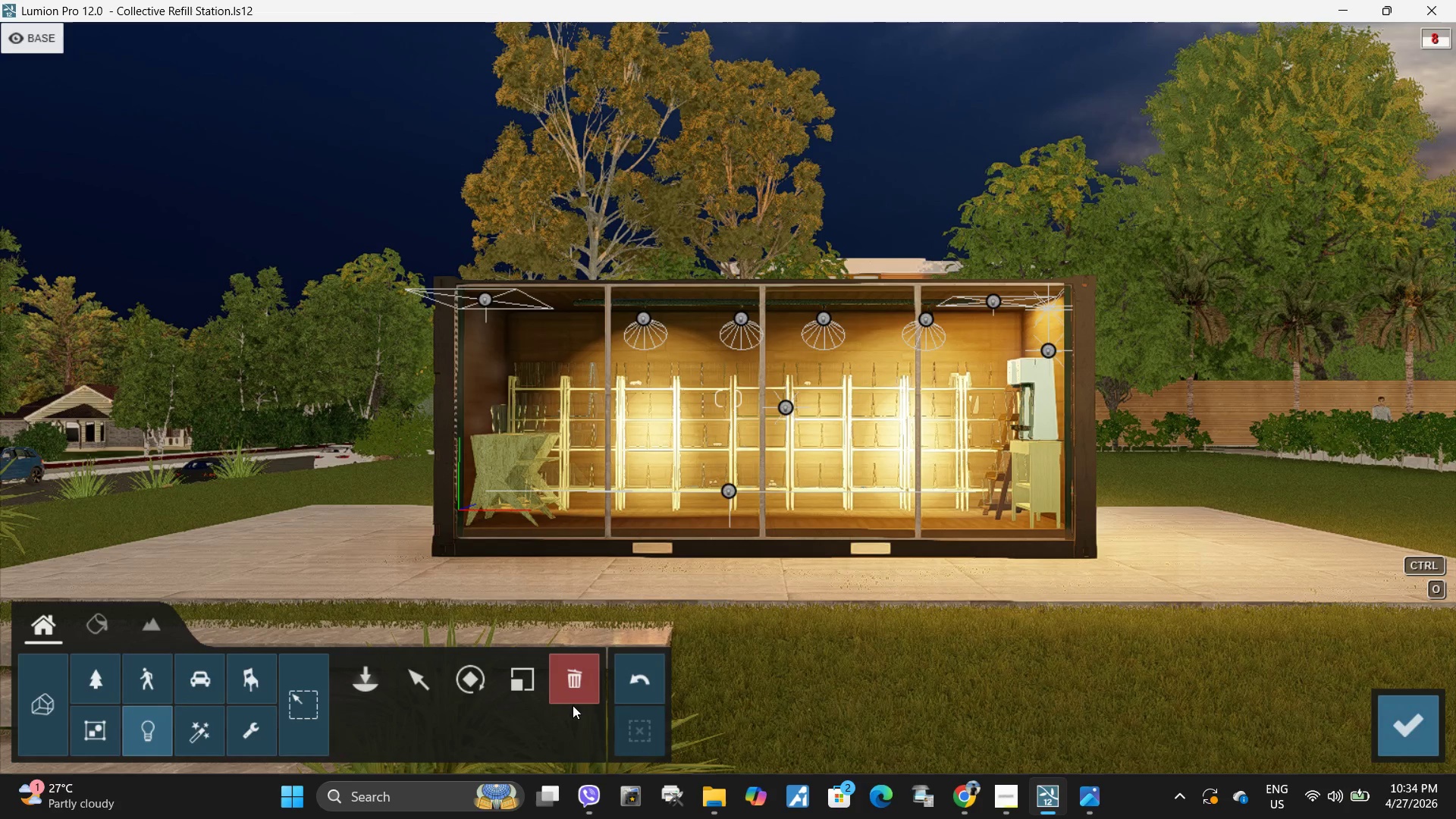 
left_click([626, 673])
 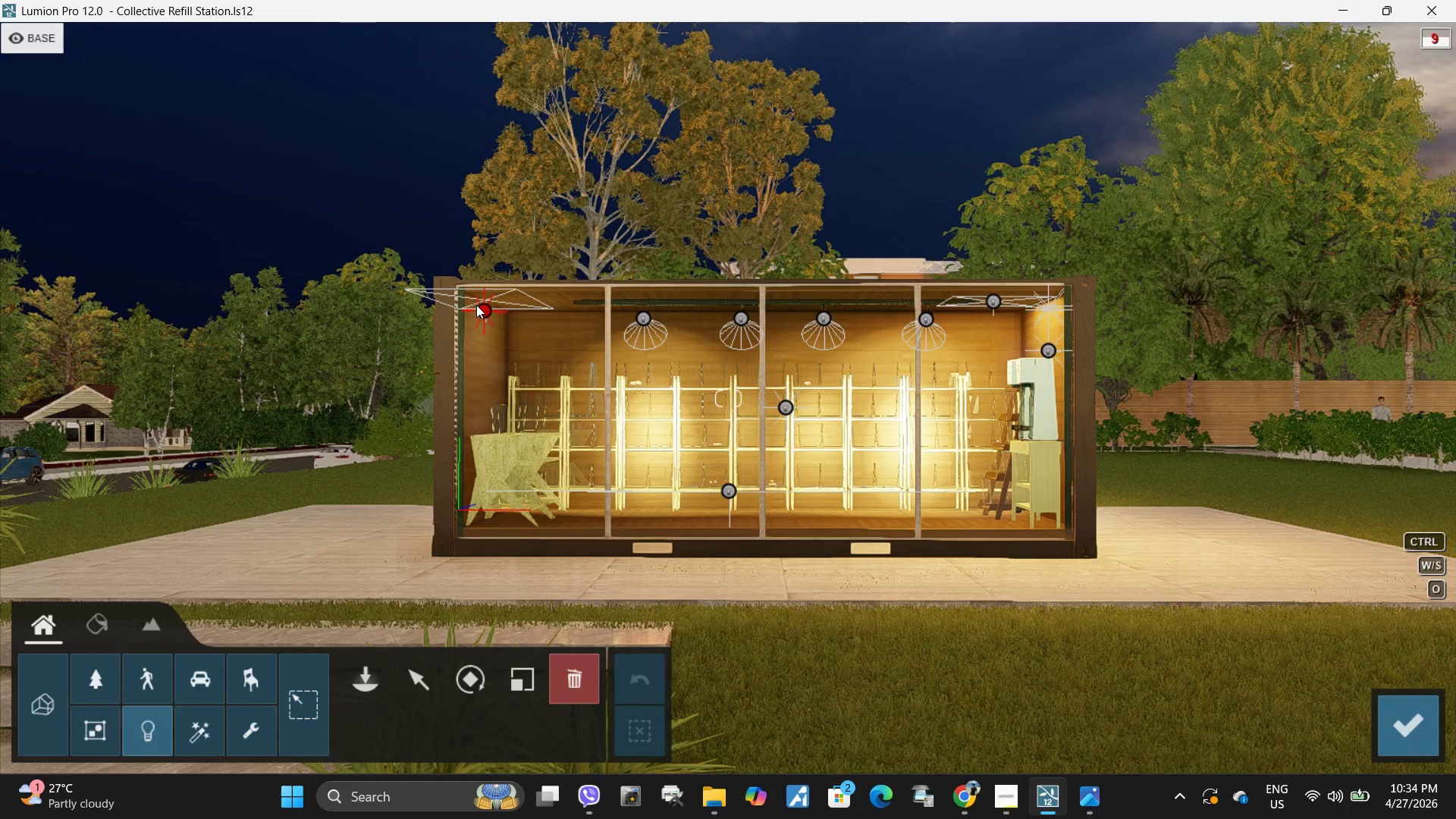 
left_click([482, 308])
 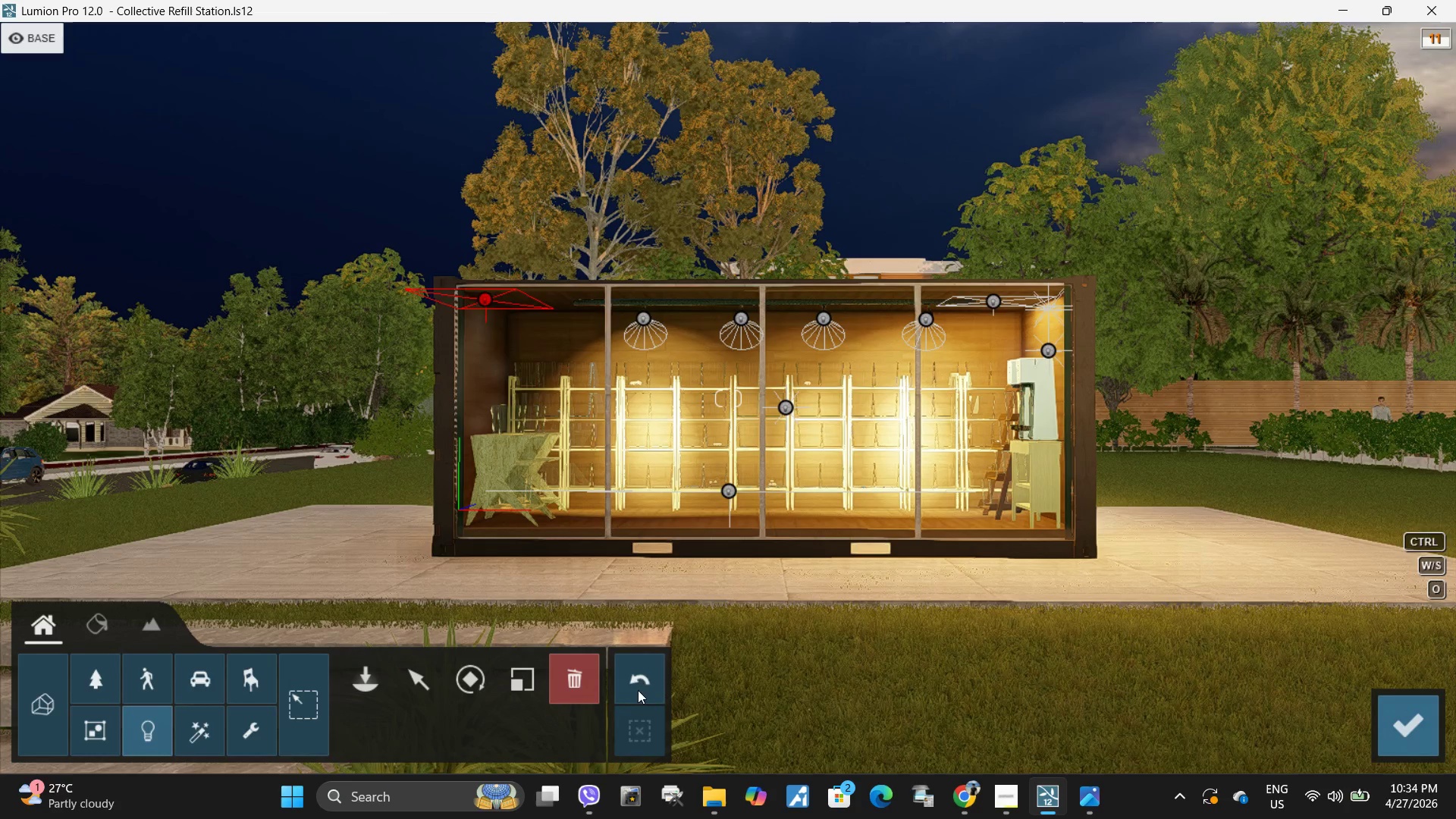 
left_click([642, 675])
 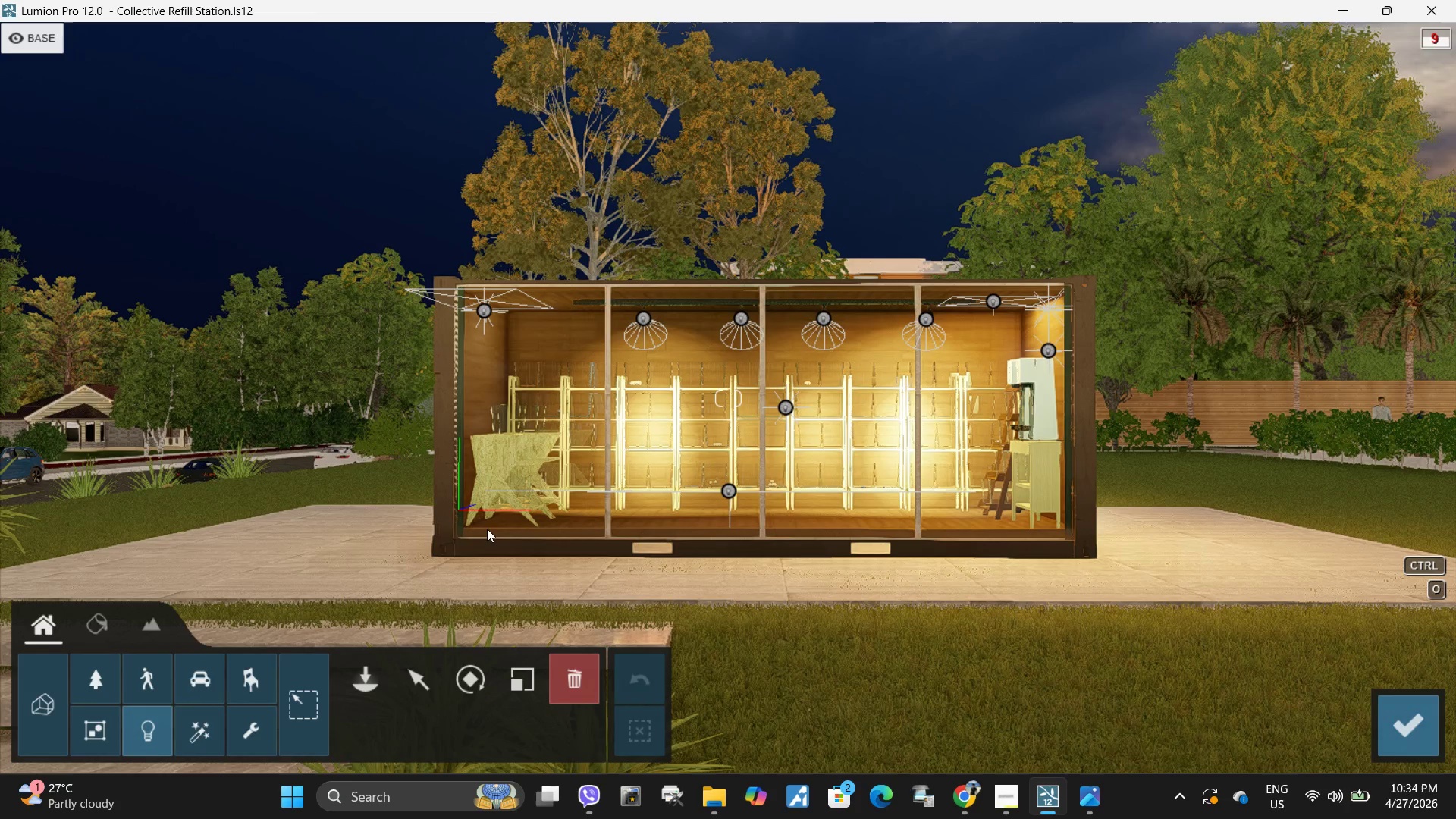 
left_click([420, 687])
 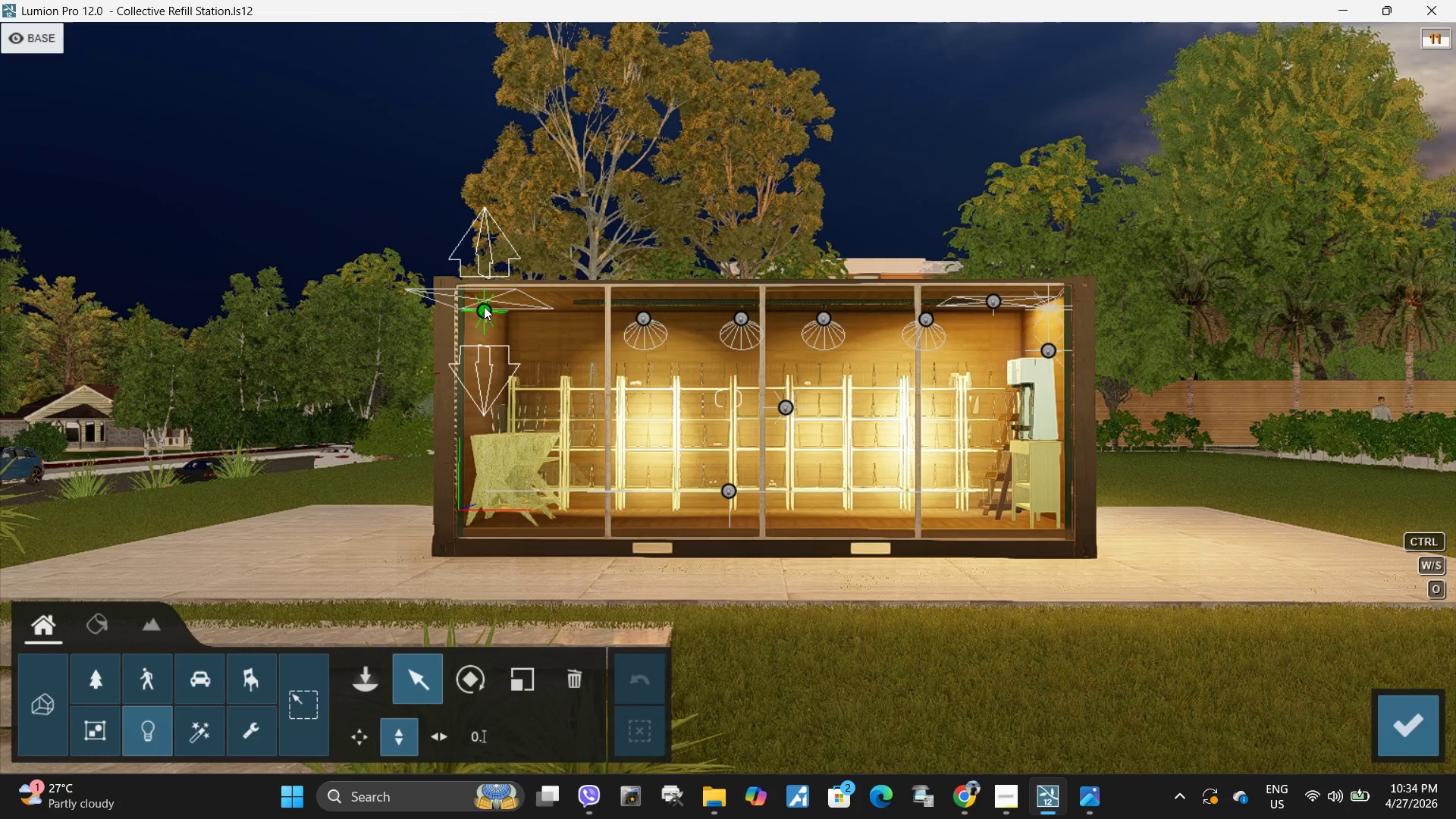 
left_click([484, 306])
 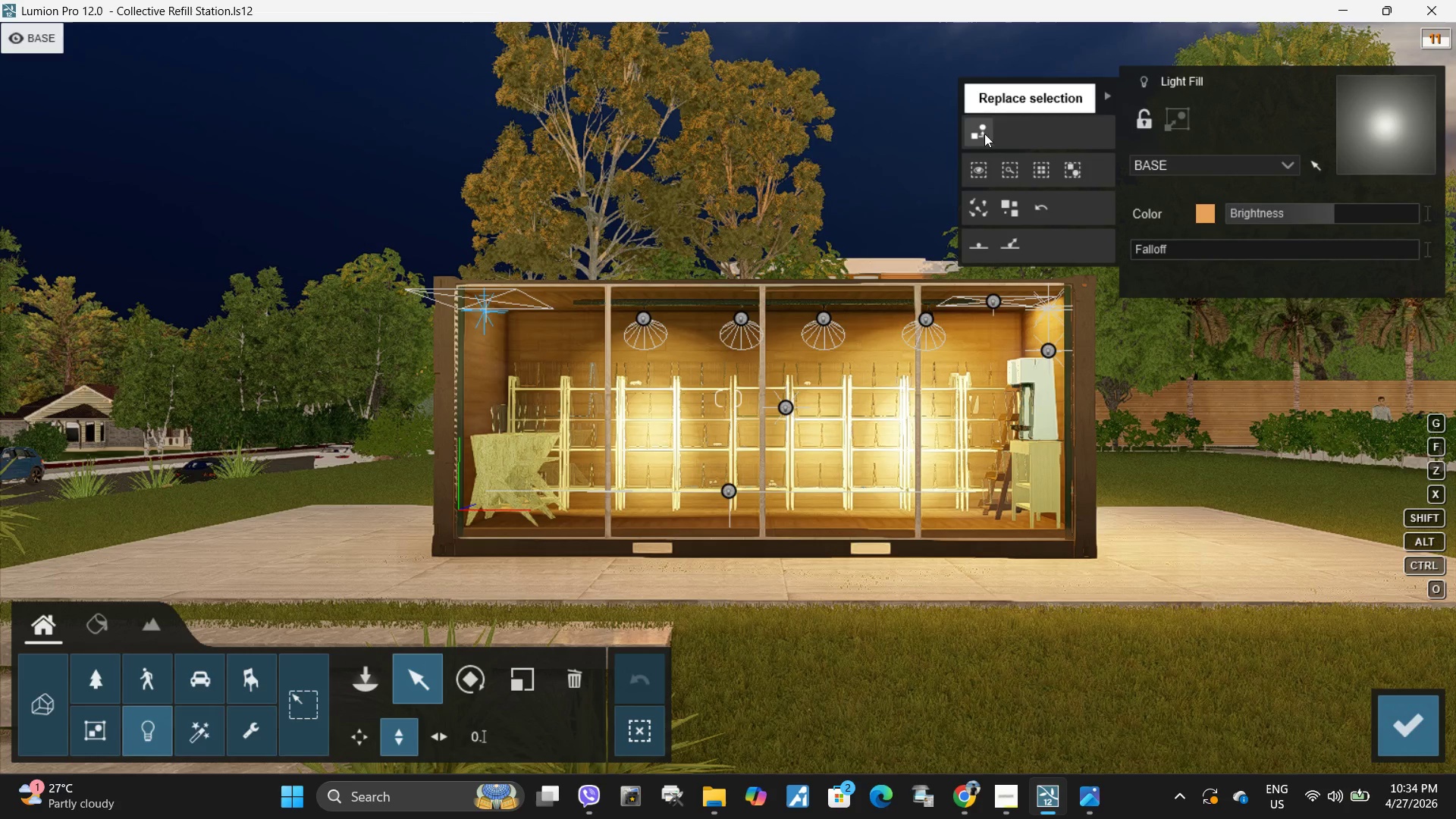 
wait(6.06)
 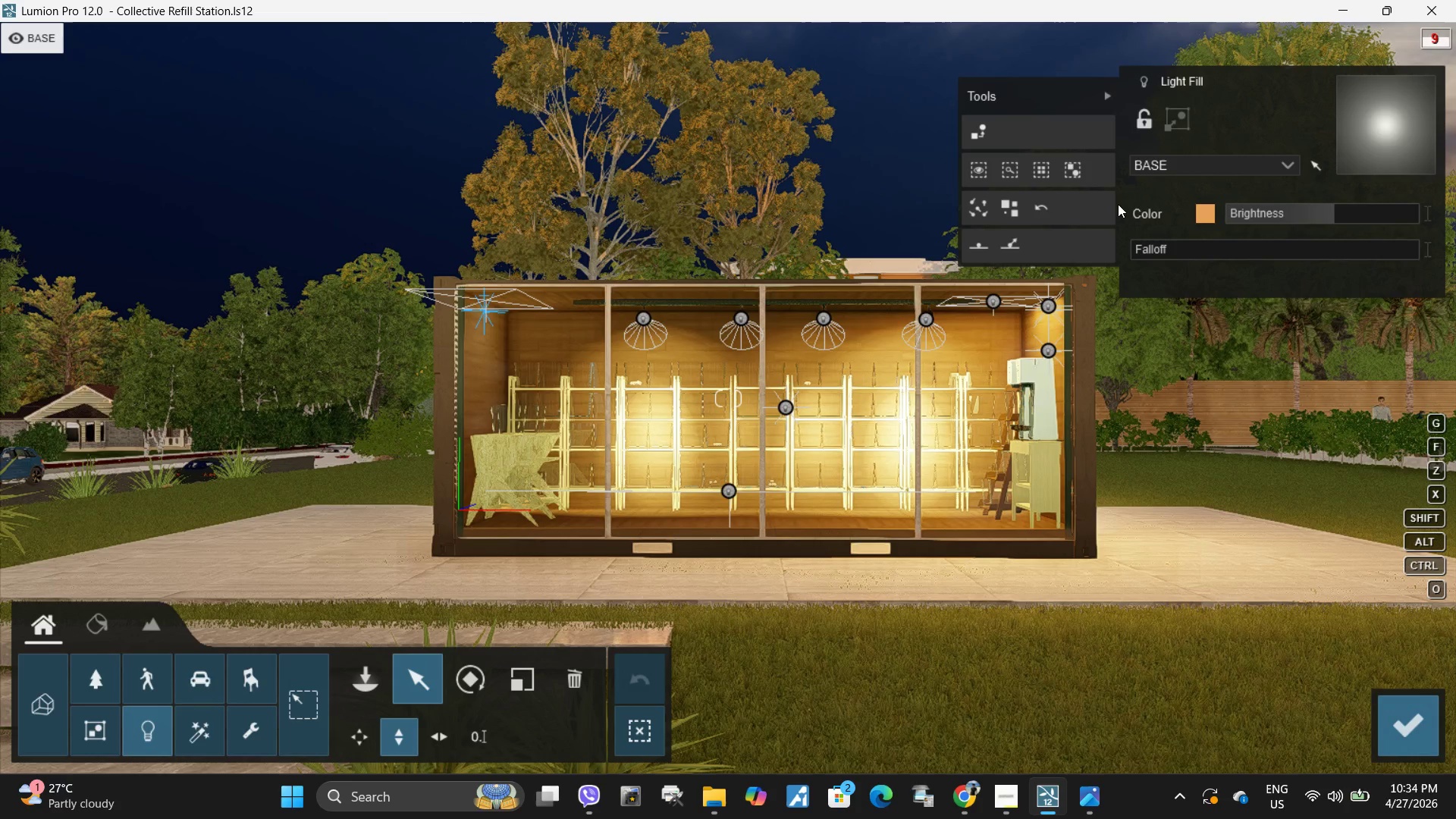 
left_click_drag(start_coordinate=[1312, 212], to_coordinate=[1300, 215])
 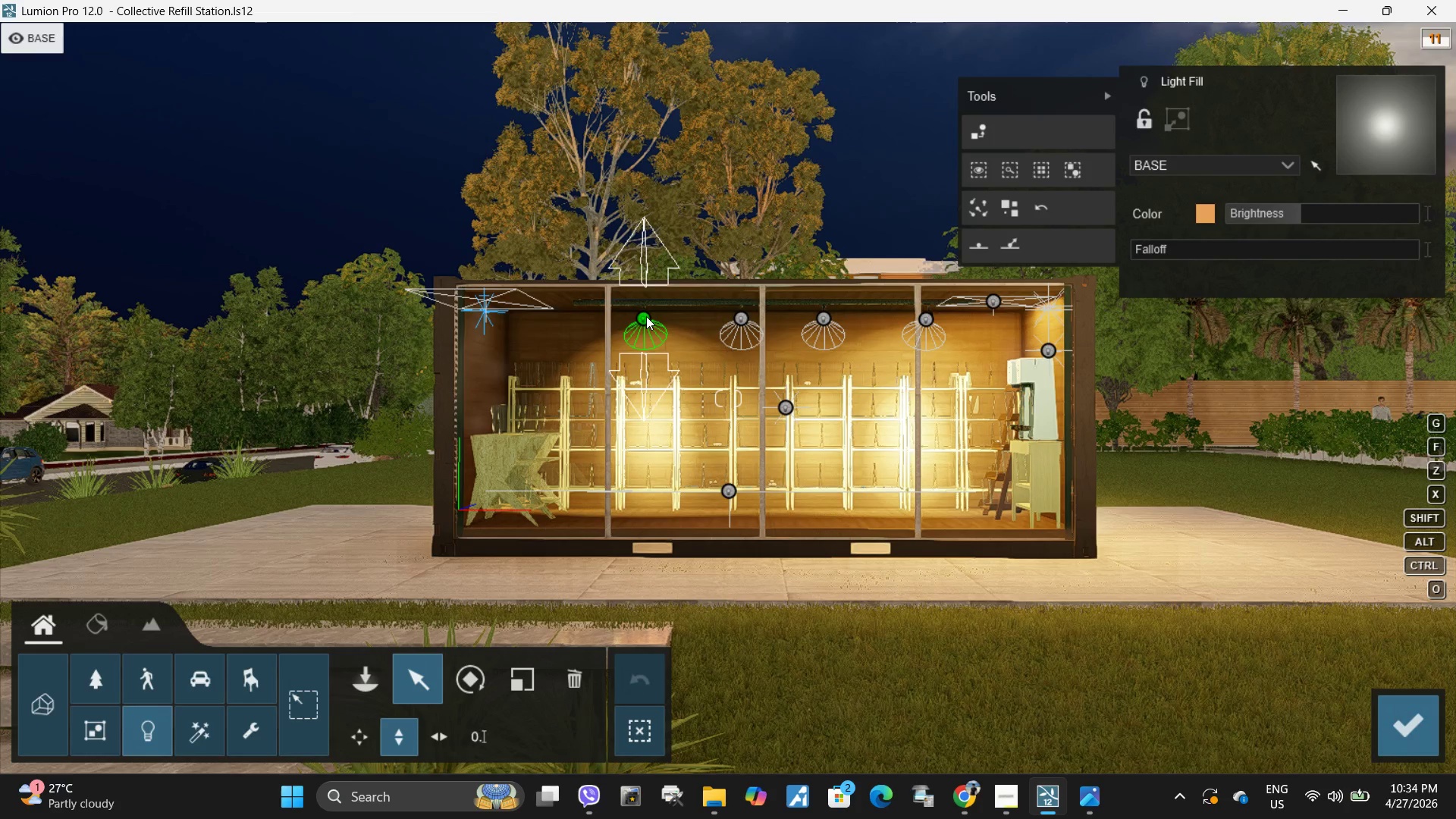 
left_click([646, 316])
 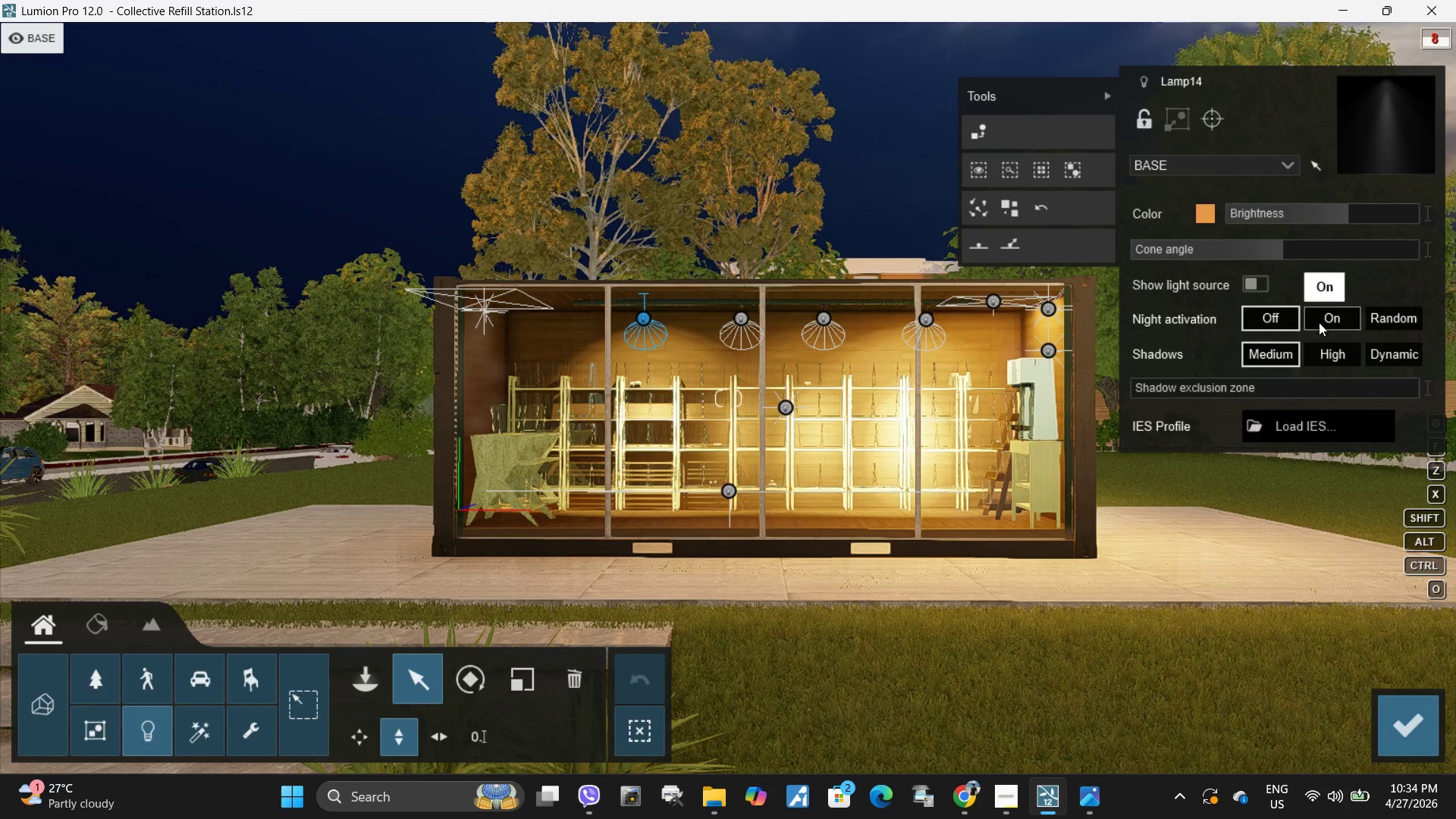 
left_click([1319, 322])
 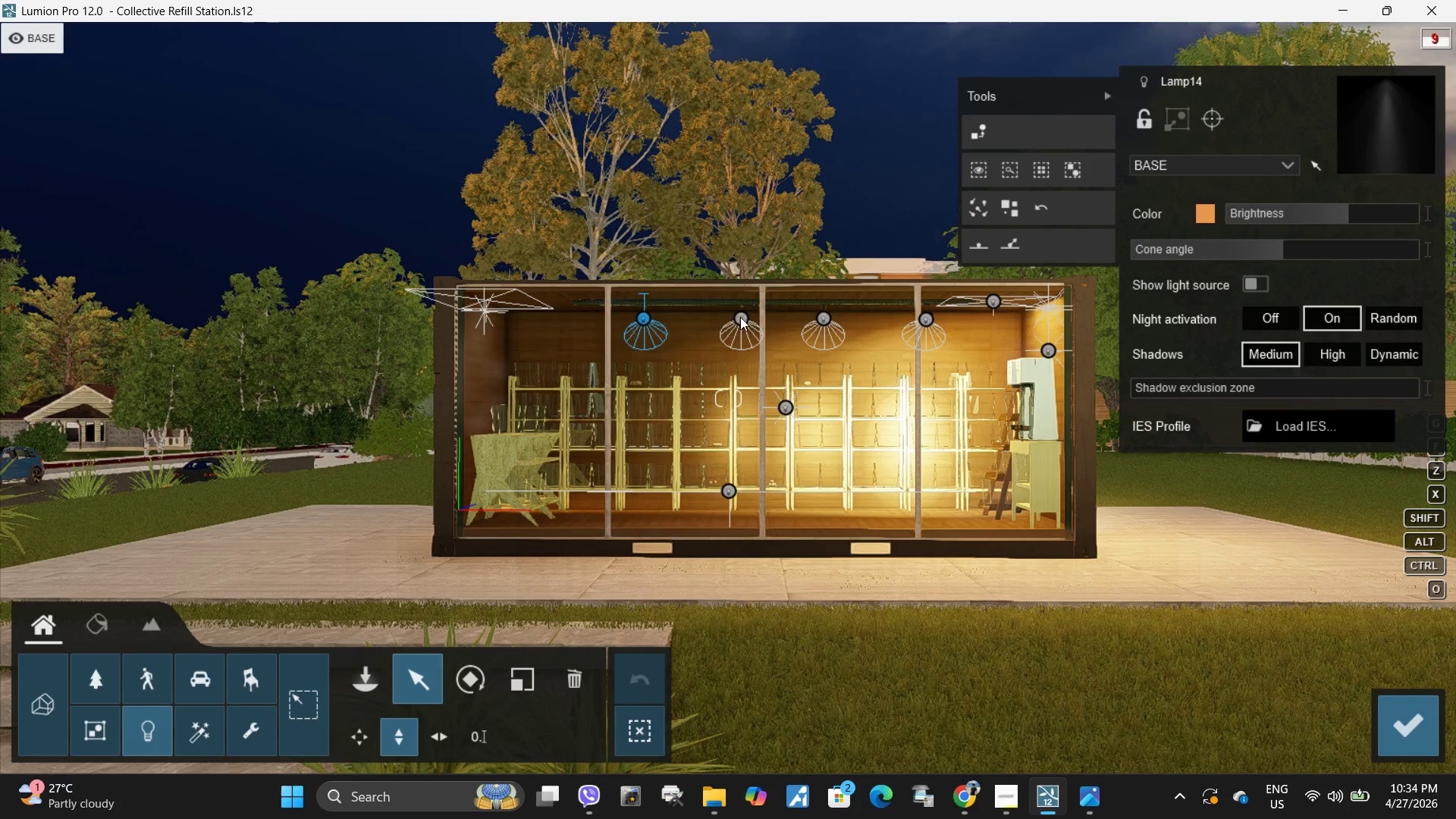 
left_click([746, 318])
 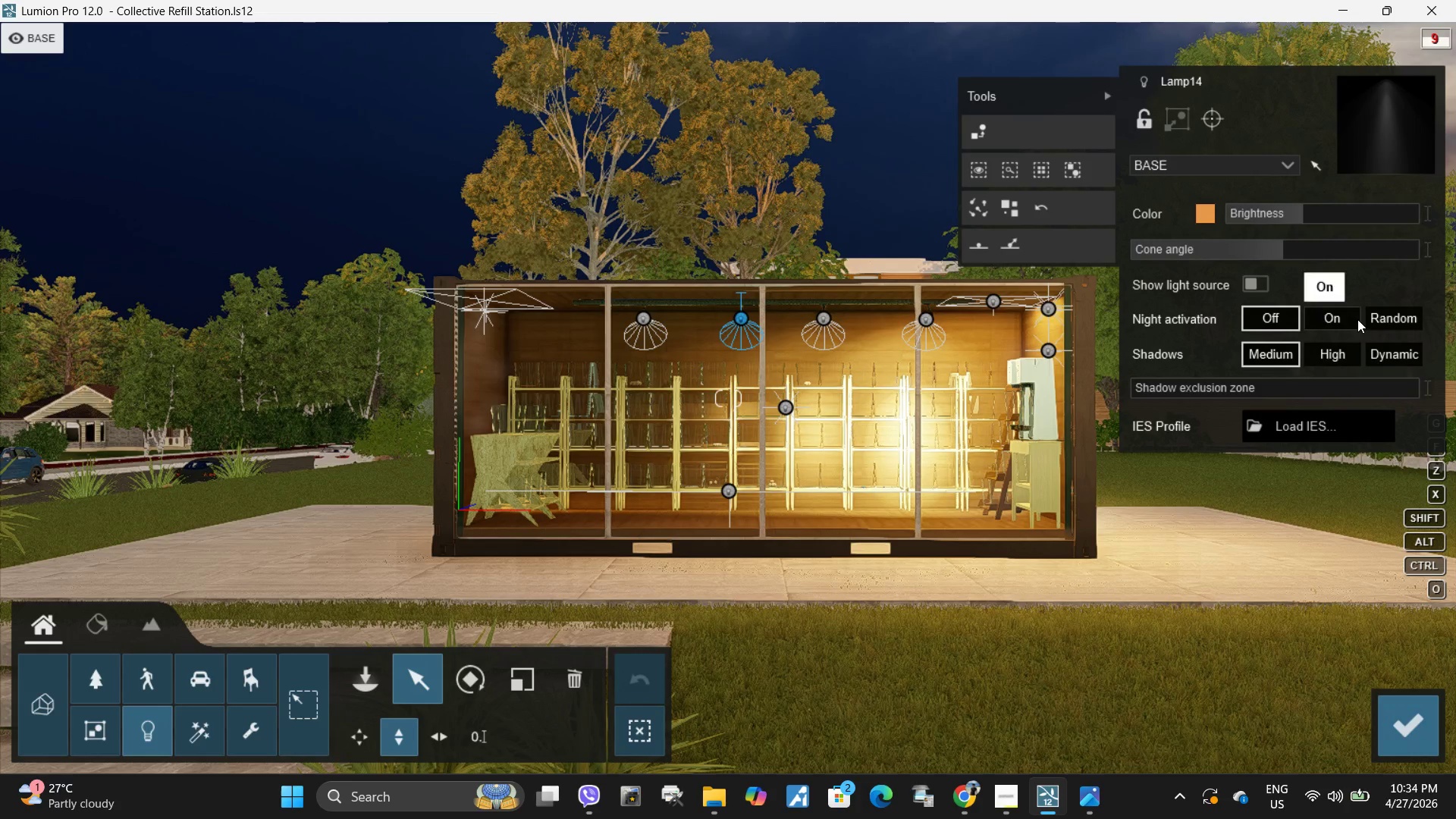 
left_click([1340, 318])
 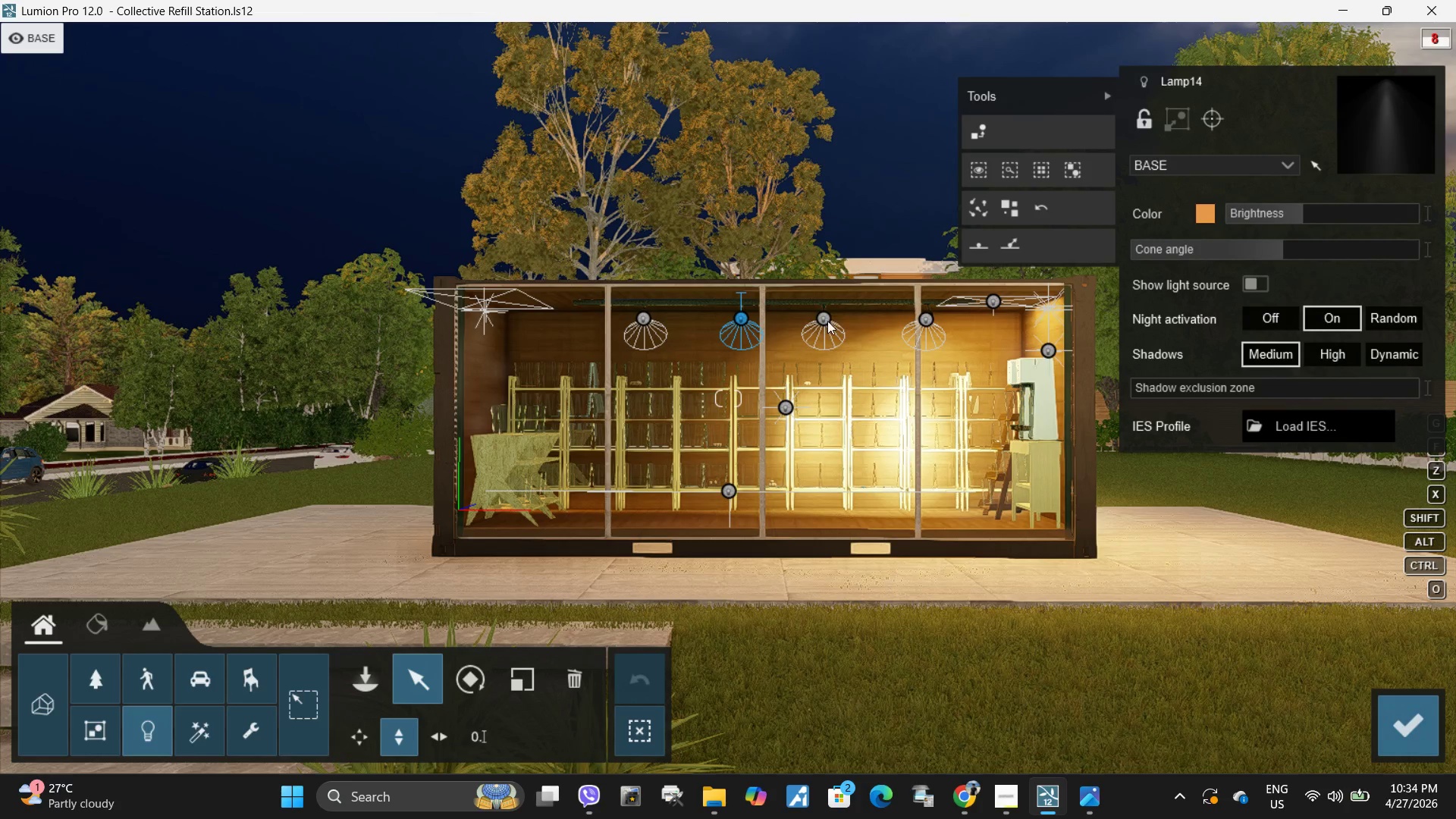 
left_click([827, 321])
 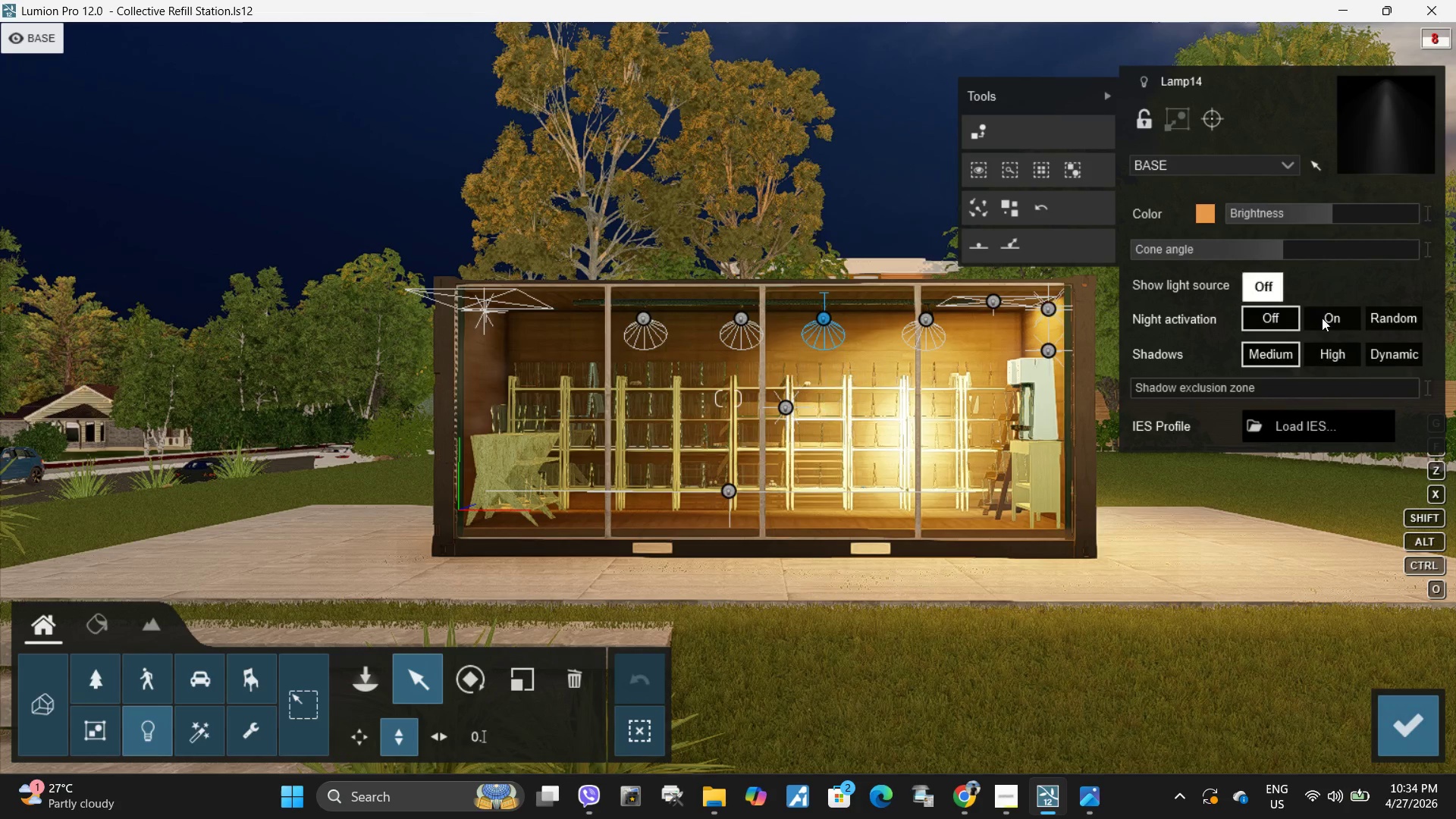 
left_click([1328, 320])
 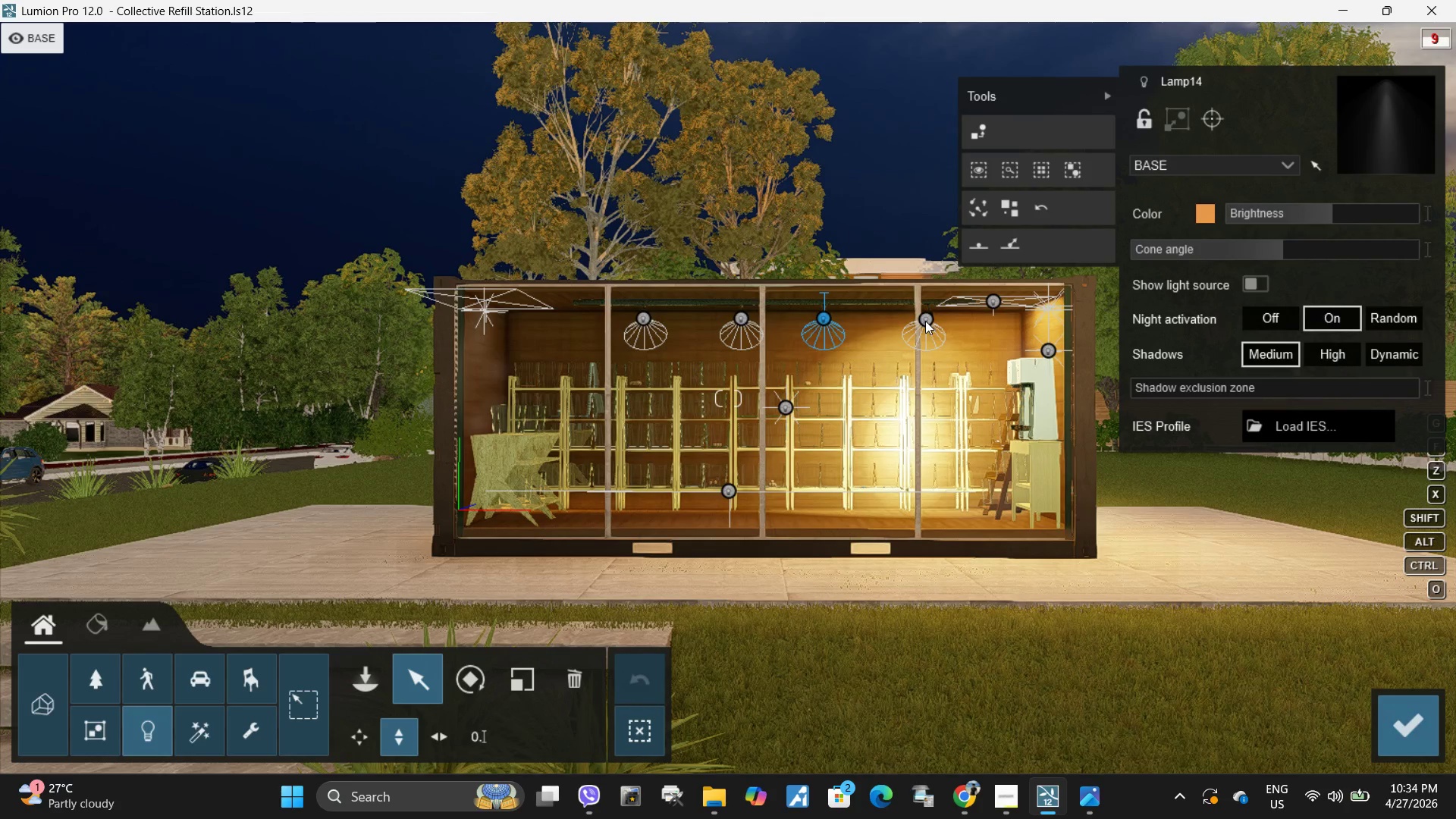 
left_click([924, 321])
 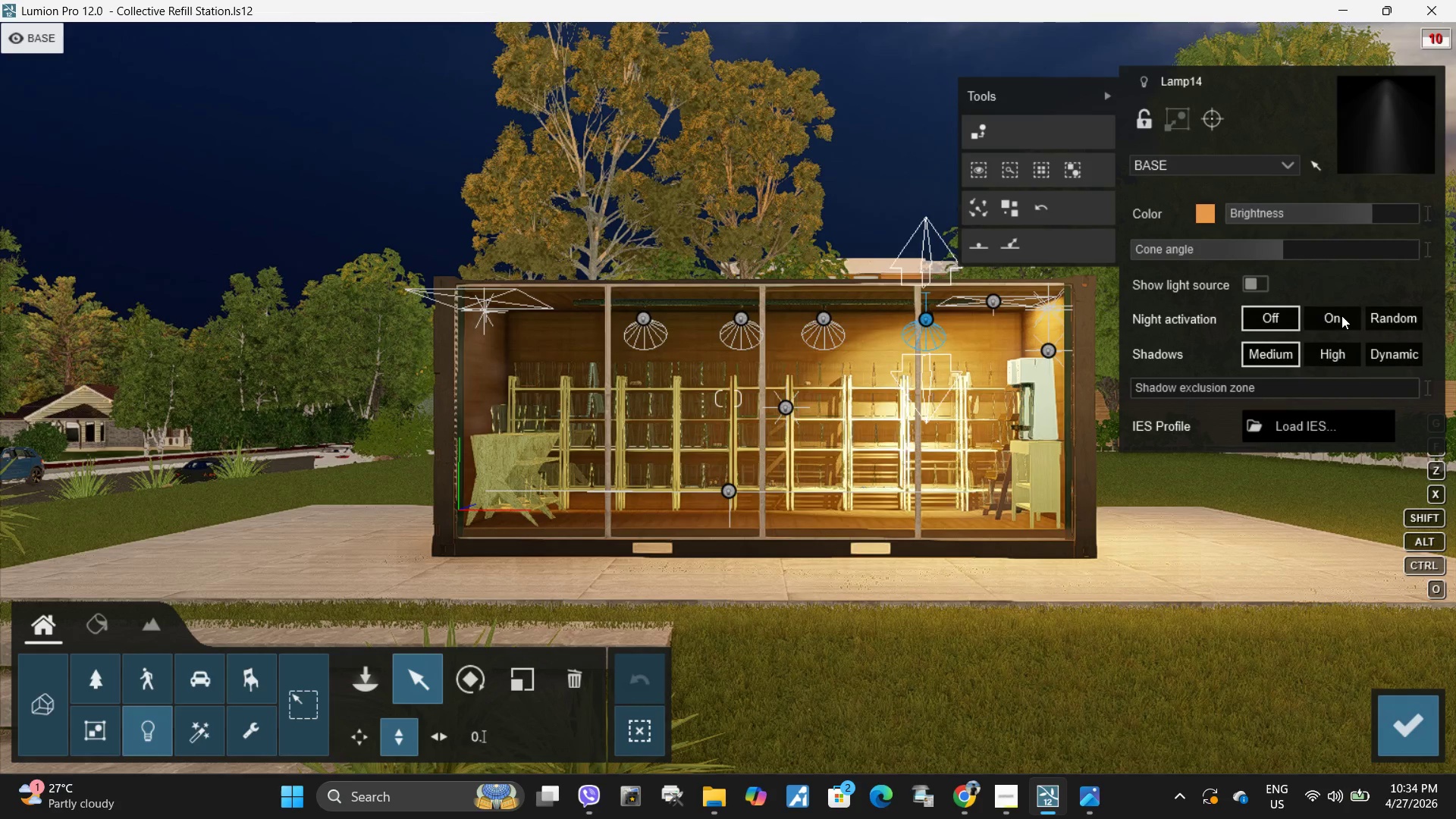 
left_click([1340, 316])
 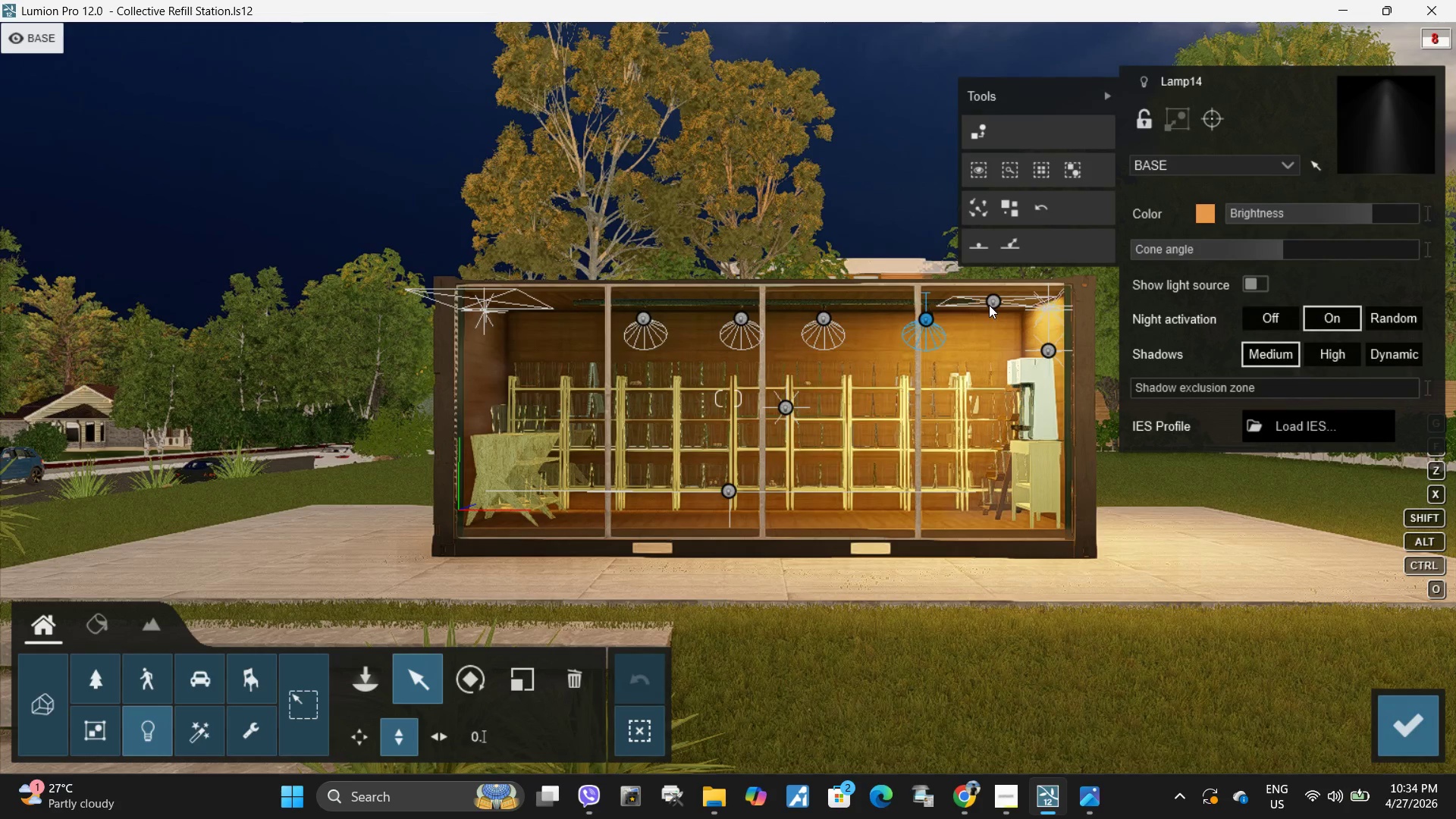 
left_click([999, 303])
 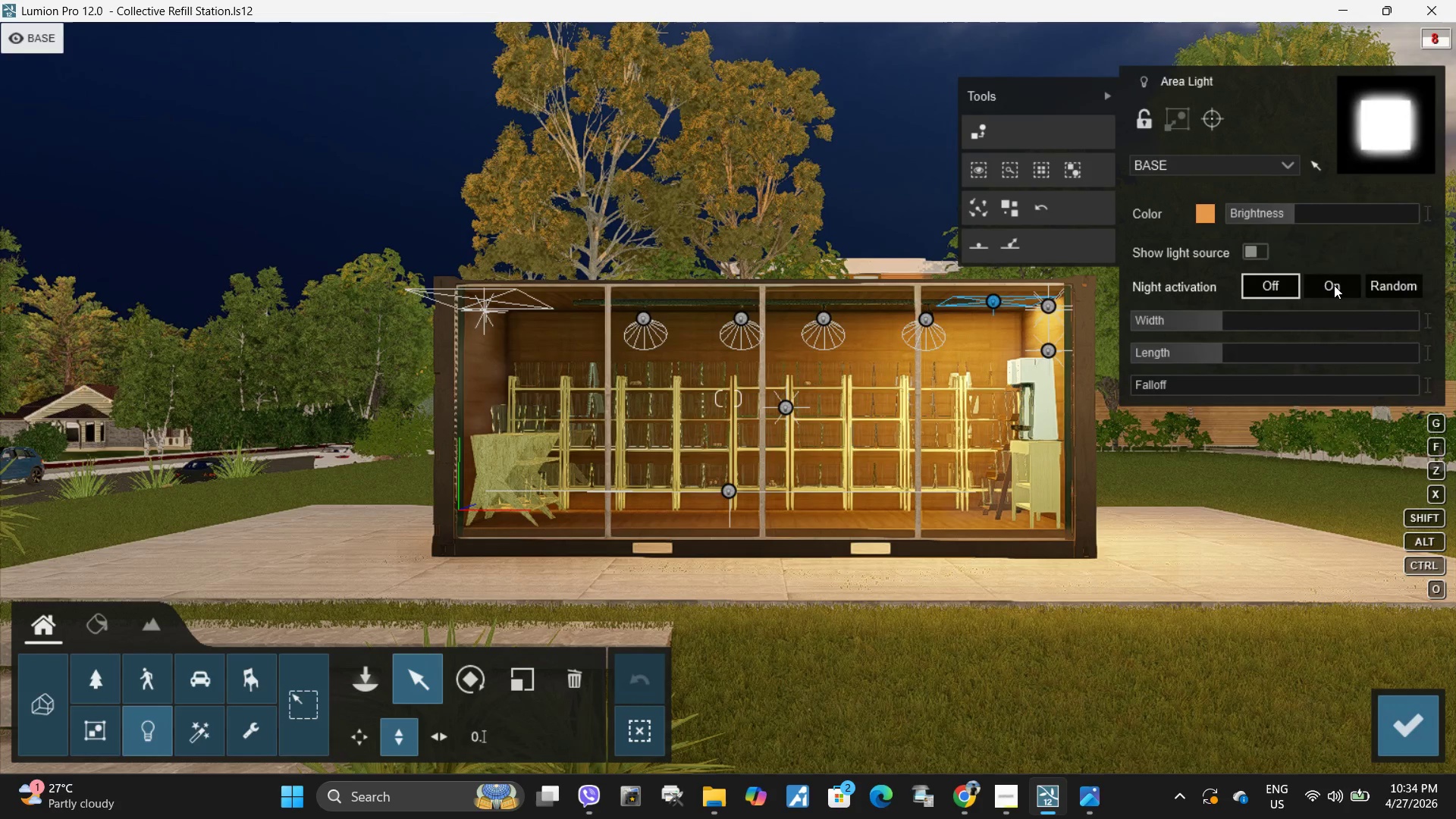 
left_click([1334, 284])
 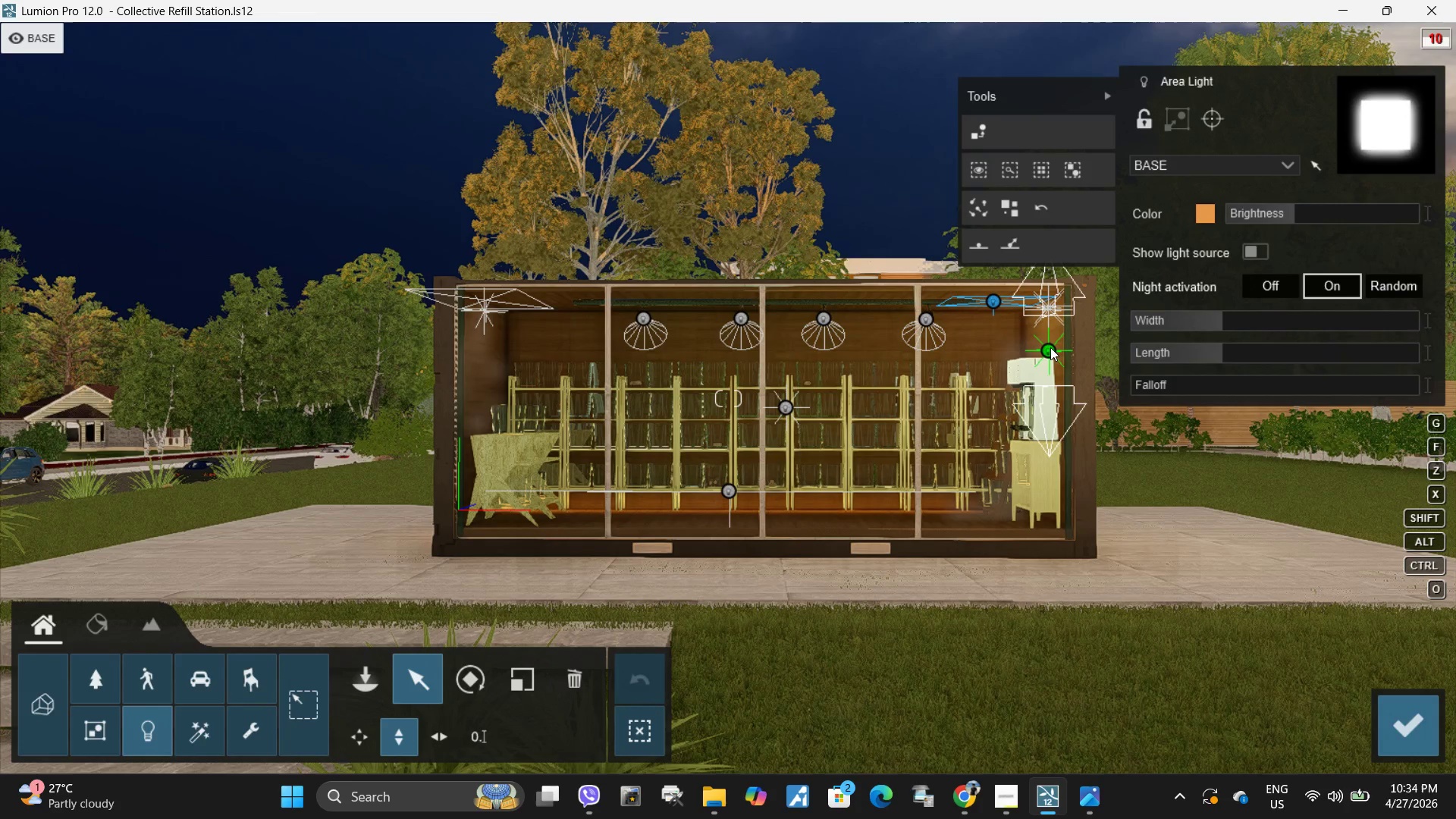 
left_click([1050, 347])
 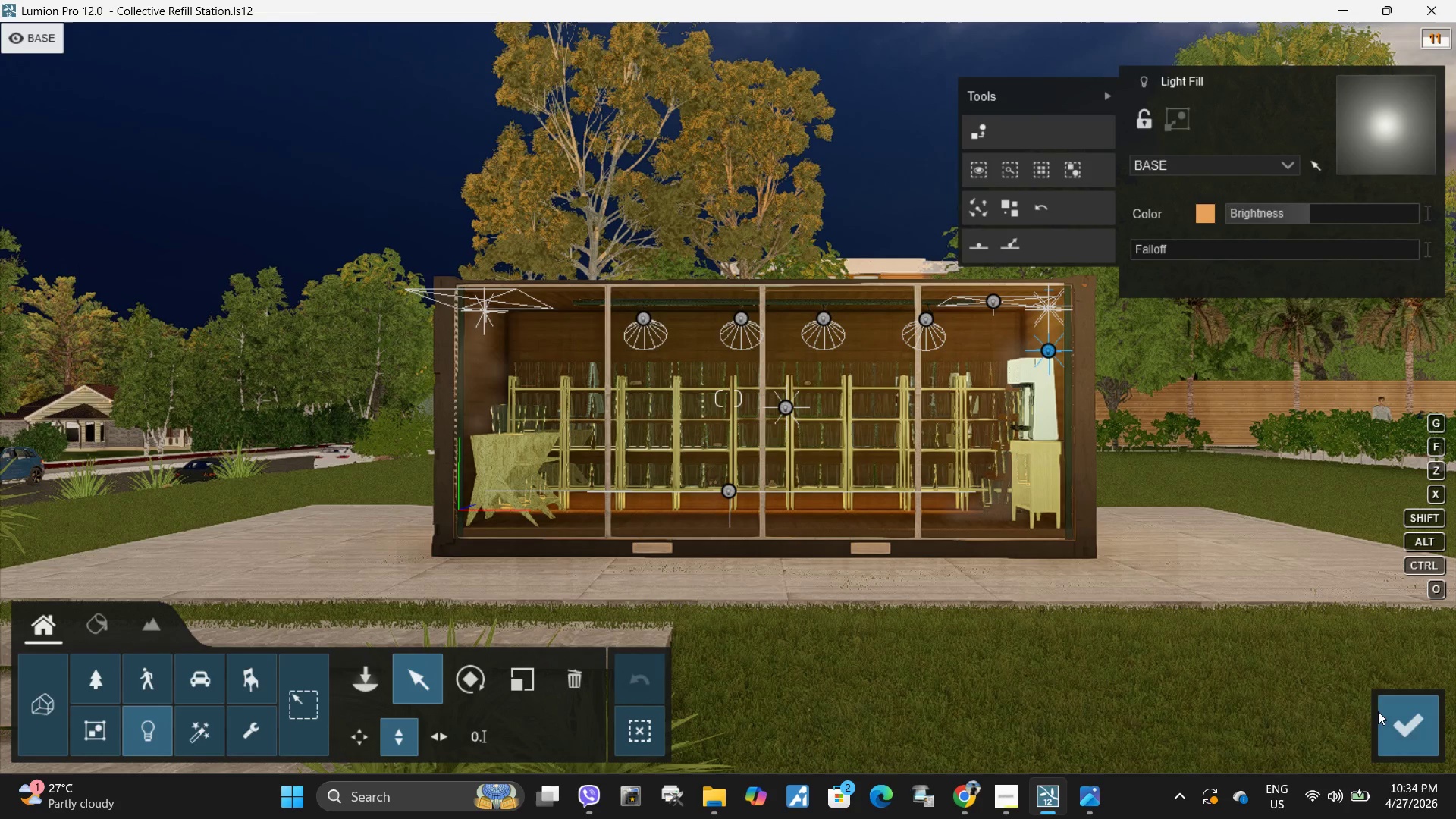 
left_click([1398, 726])
 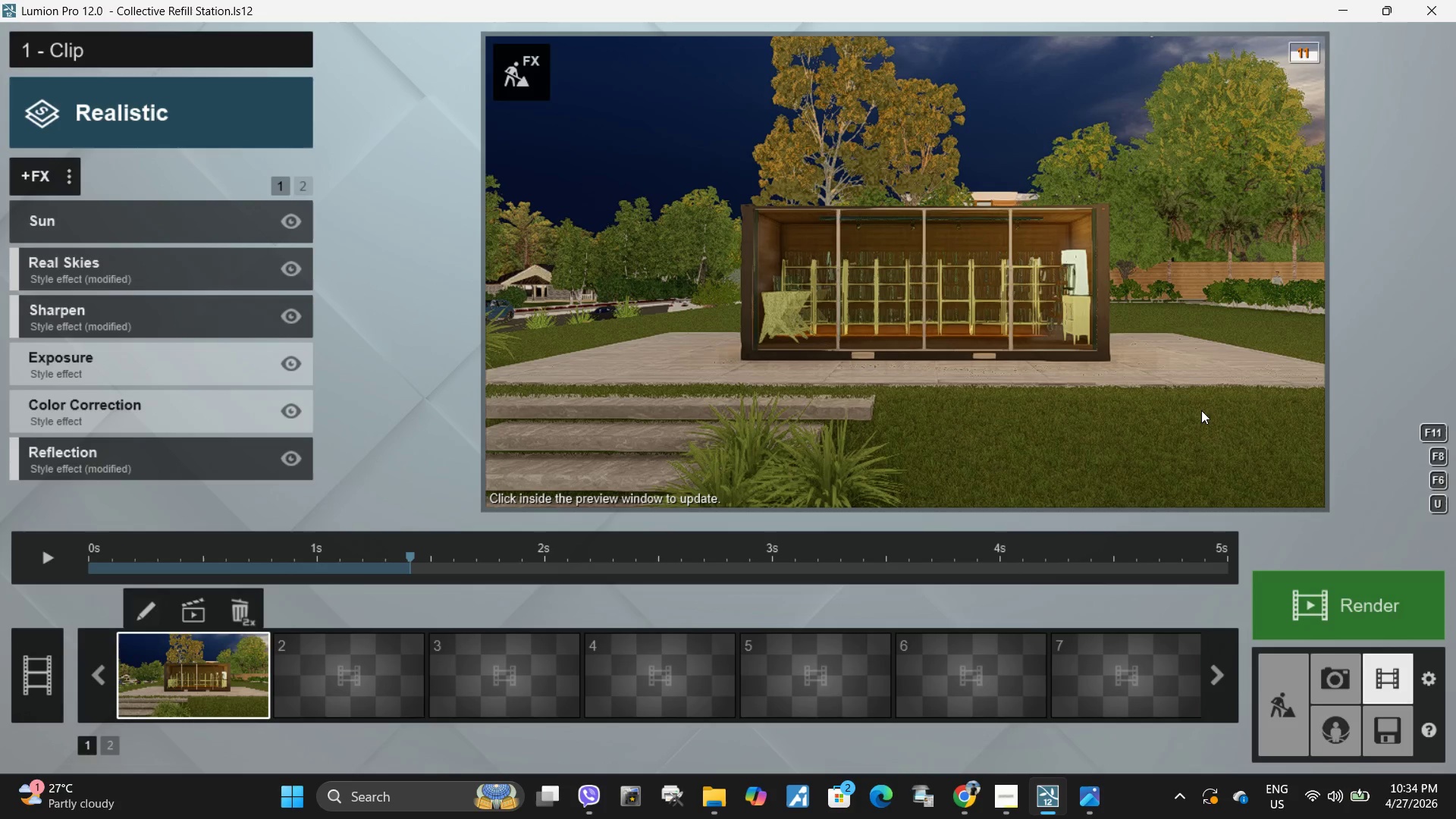 
left_click([1165, 376])
 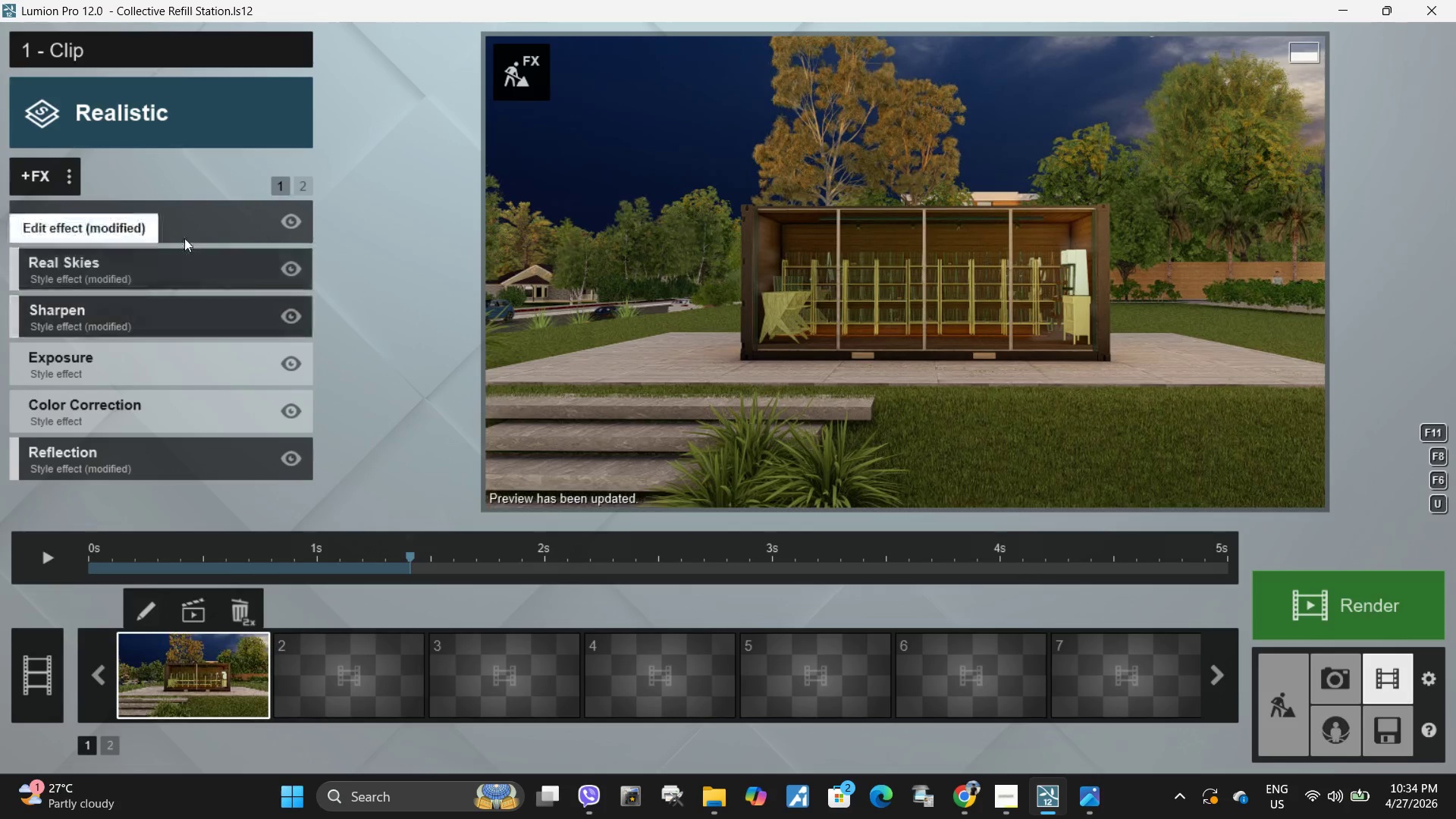 
left_click([93, 221])
 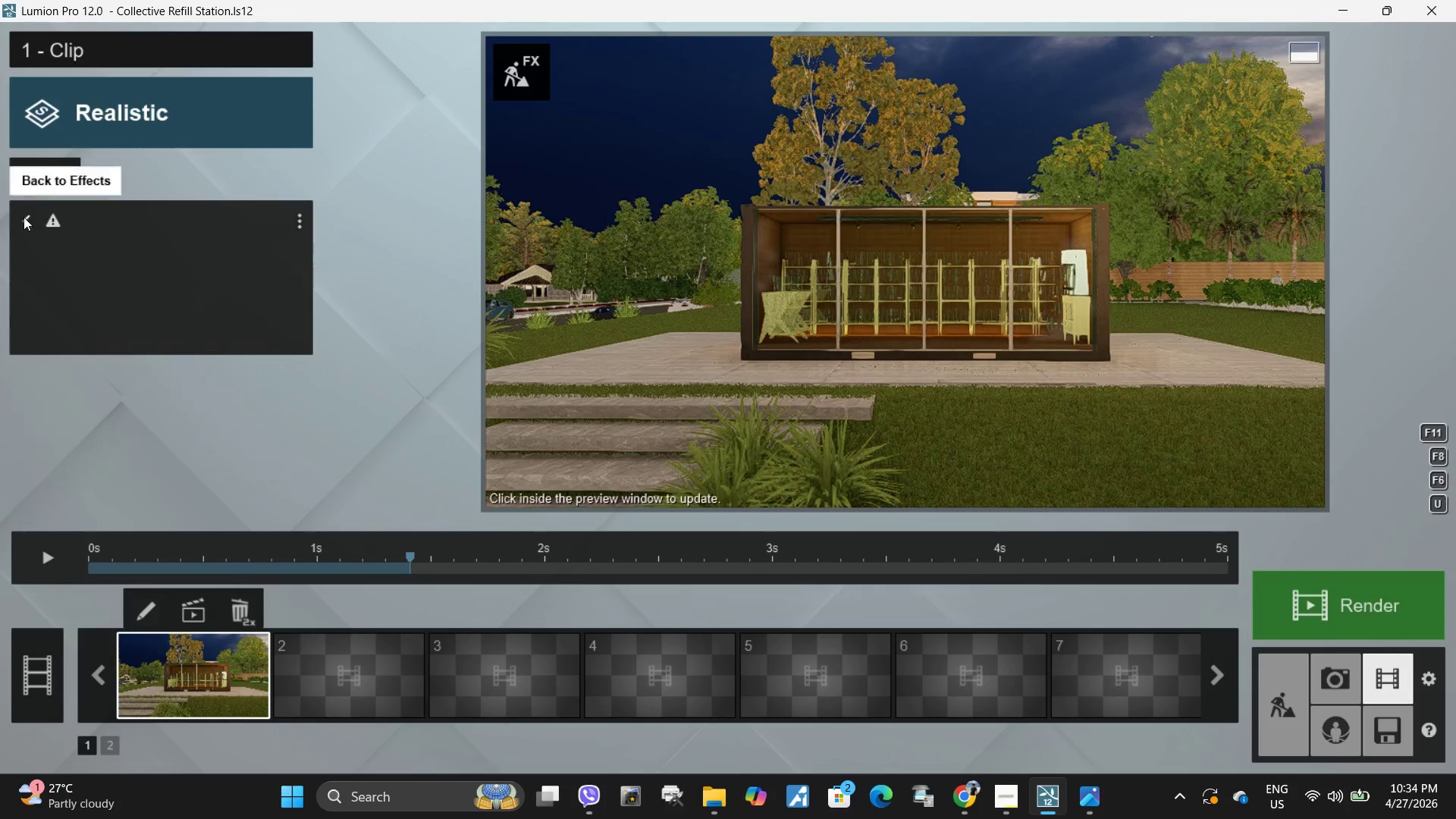 
left_click([168, 267])
 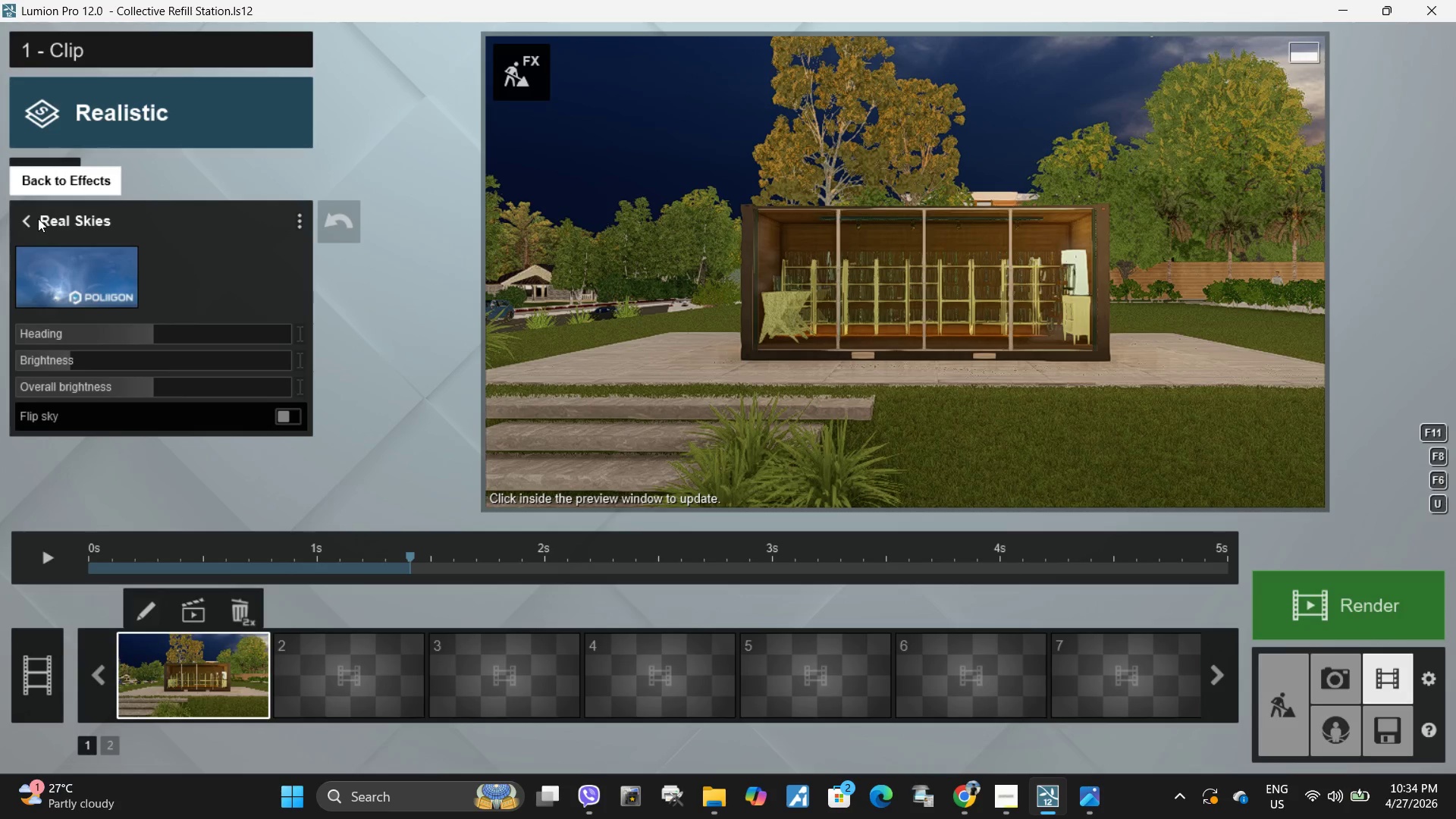 
left_click([34, 217])
 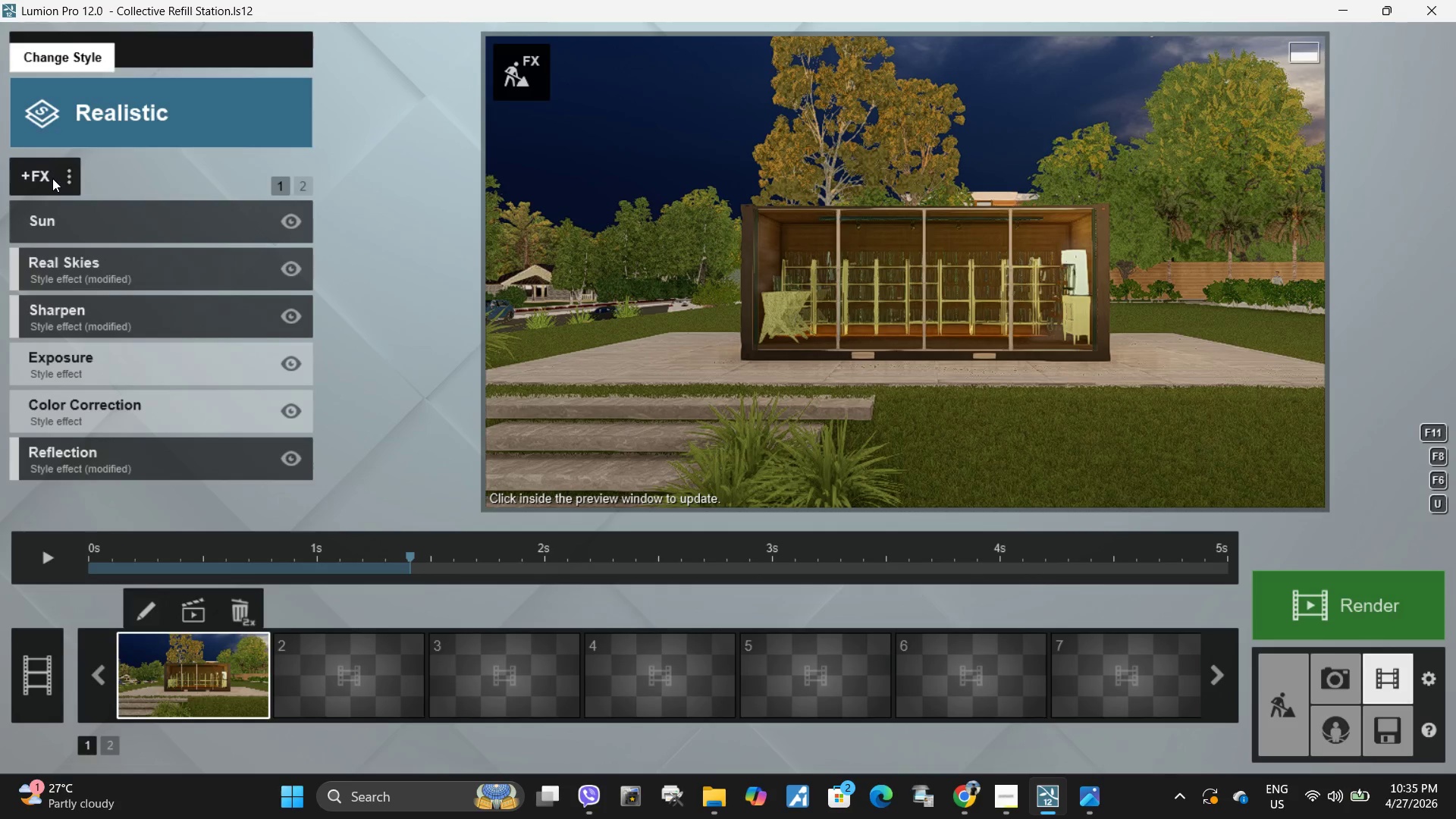 
left_click([52, 178])
 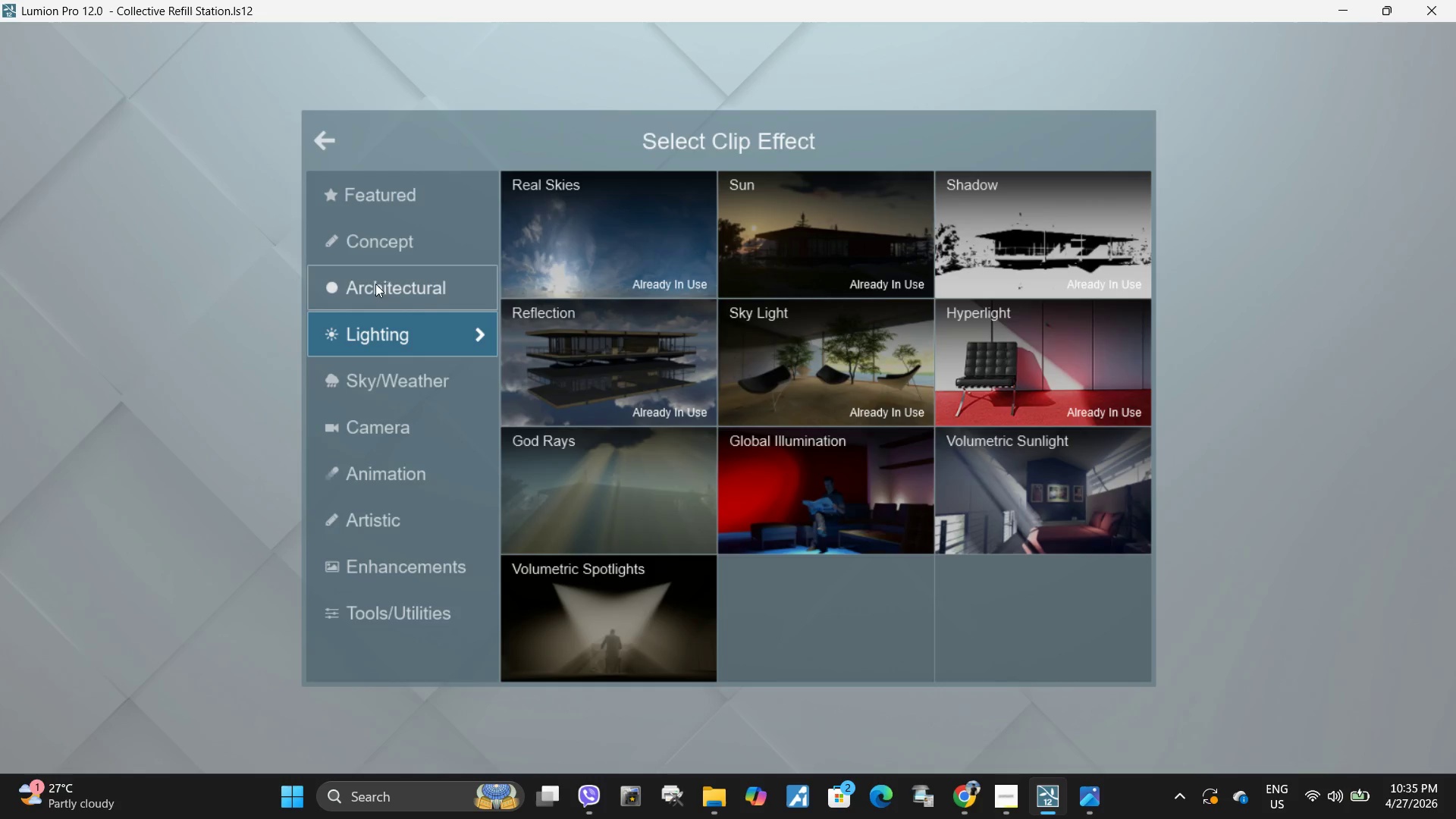 
double_click([391, 249])
 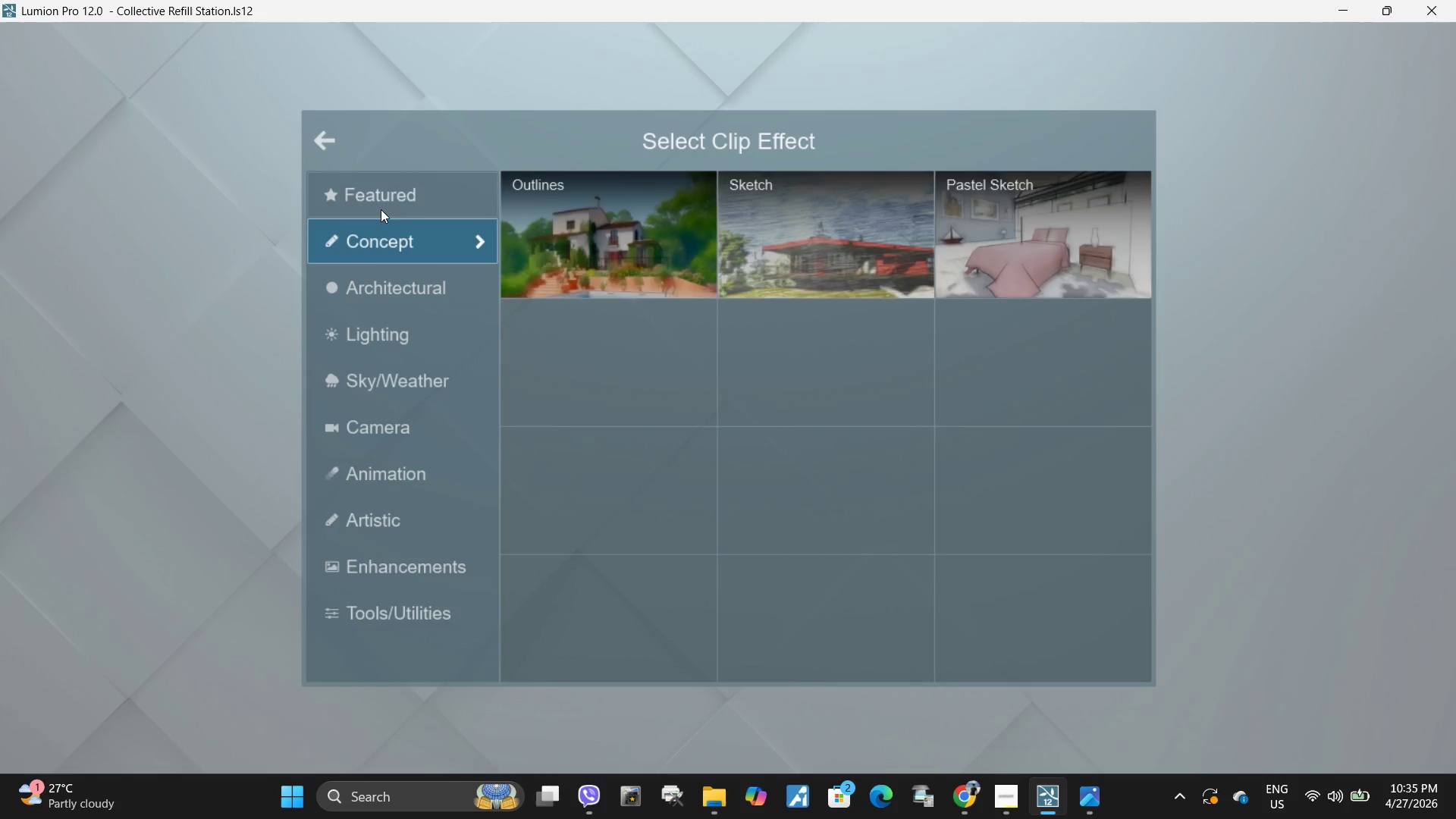 
left_click([381, 209])
 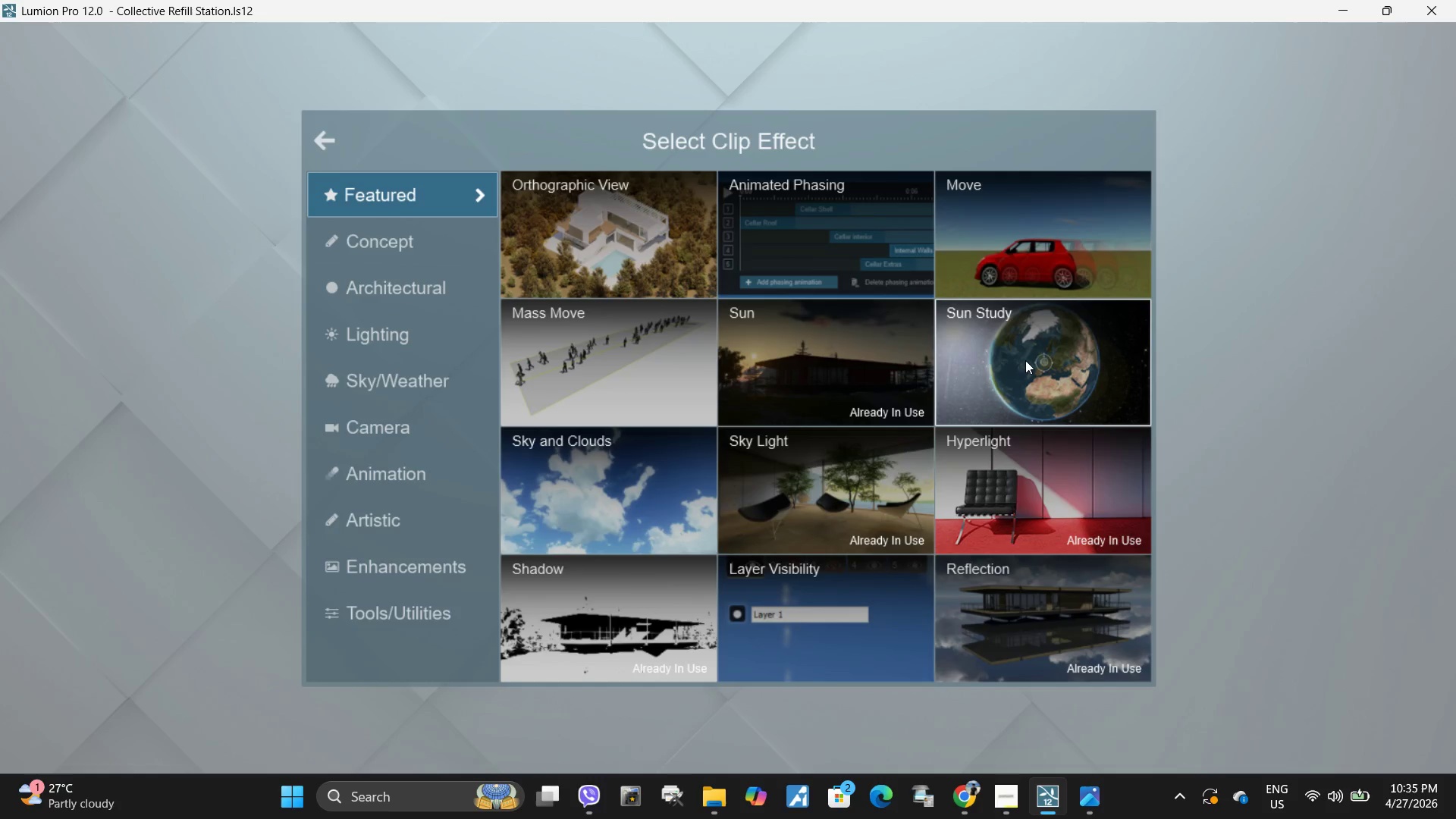 
left_click([1025, 360])
 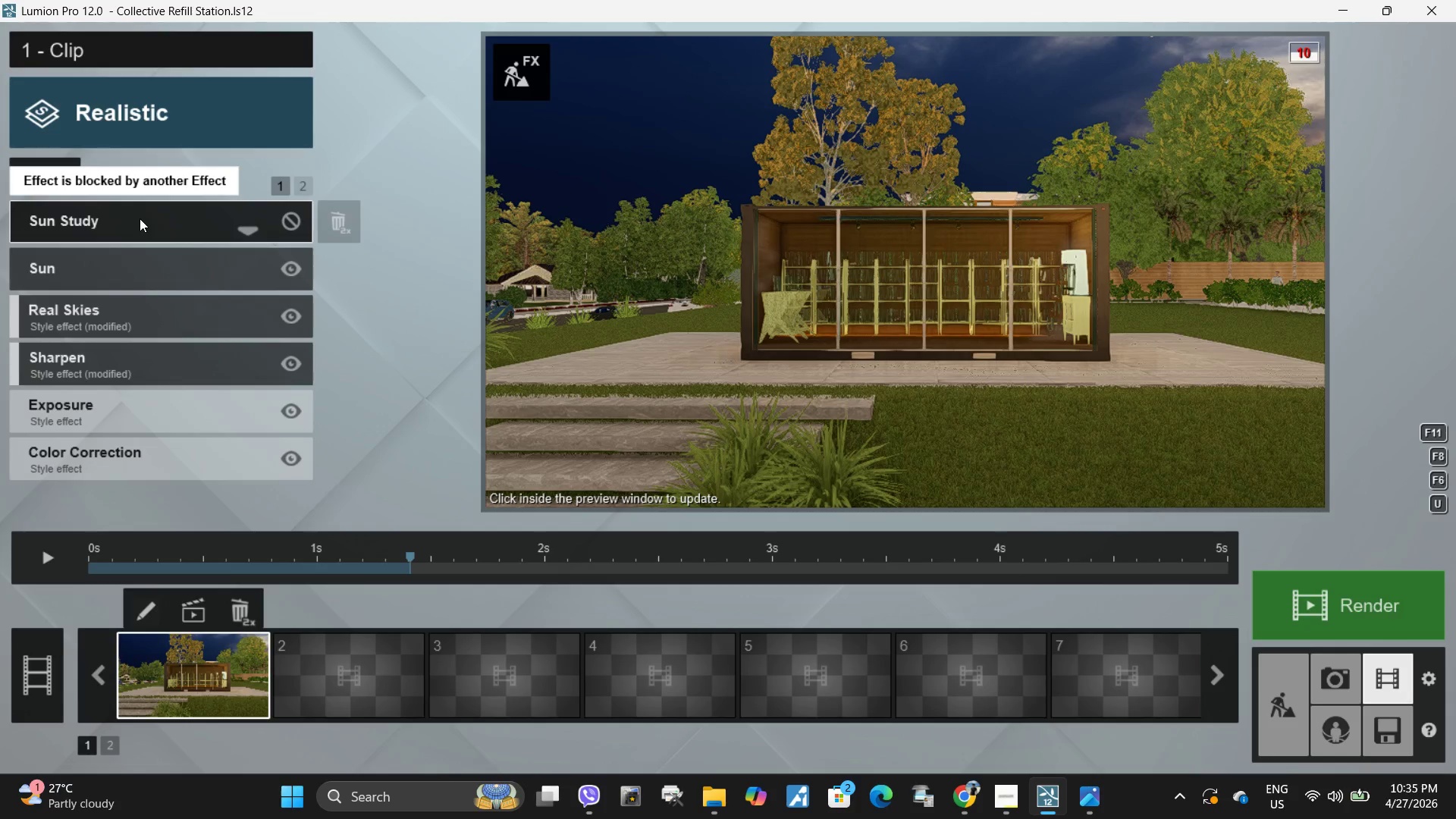 
left_click([290, 271])
 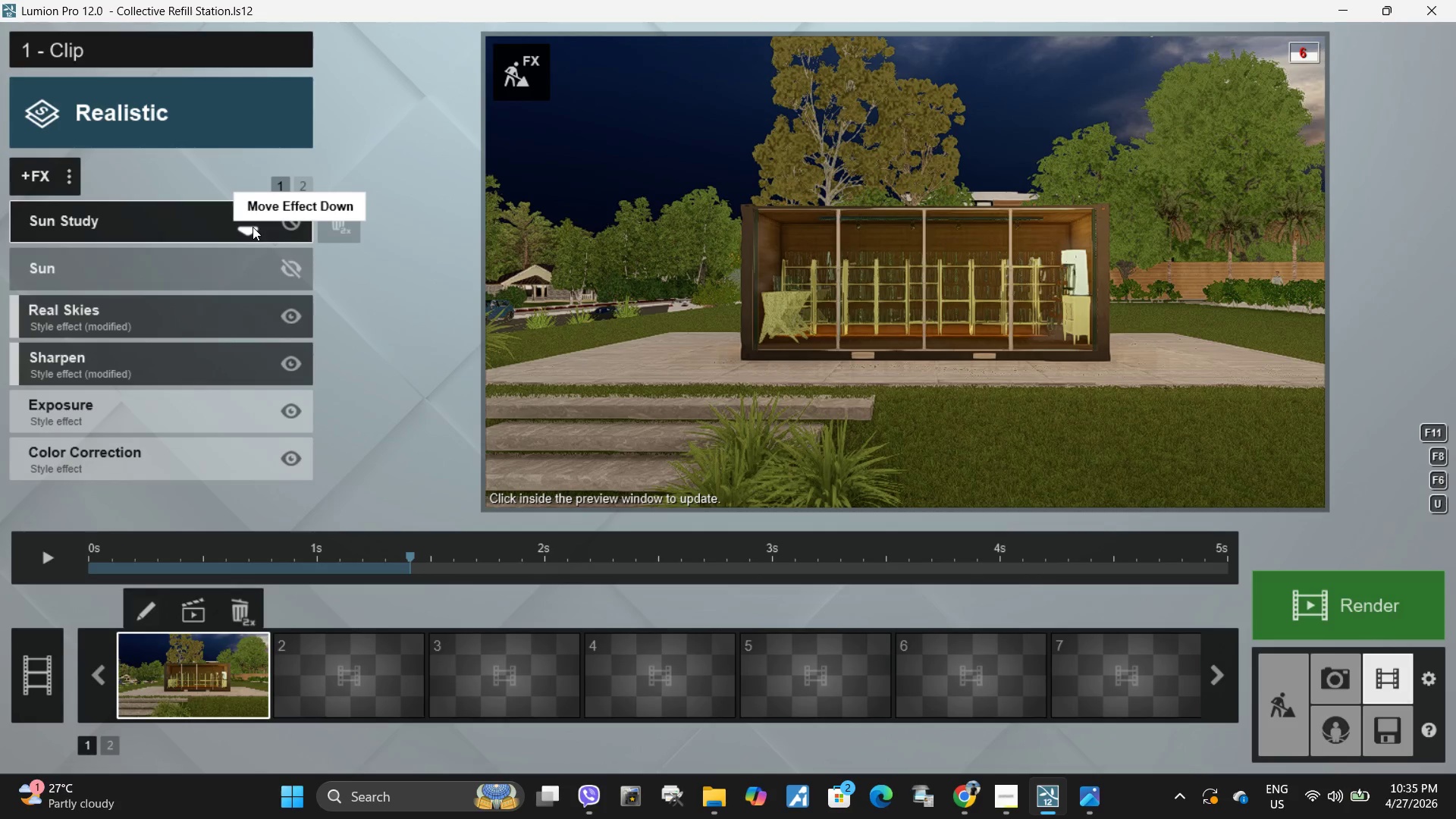 
left_click([253, 227])
 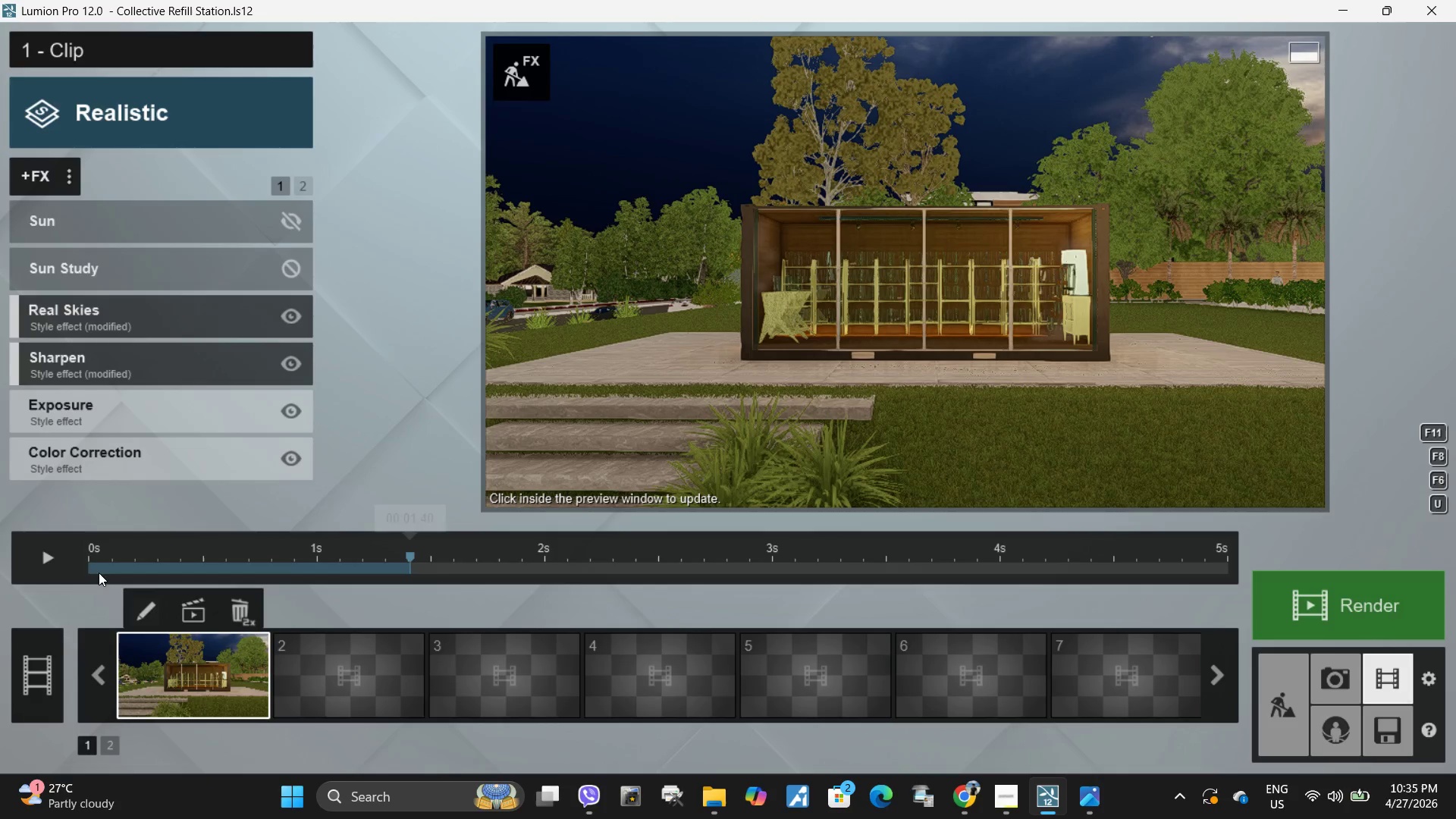 
left_click_drag(start_coordinate=[99, 563], to_coordinate=[67, 574])
 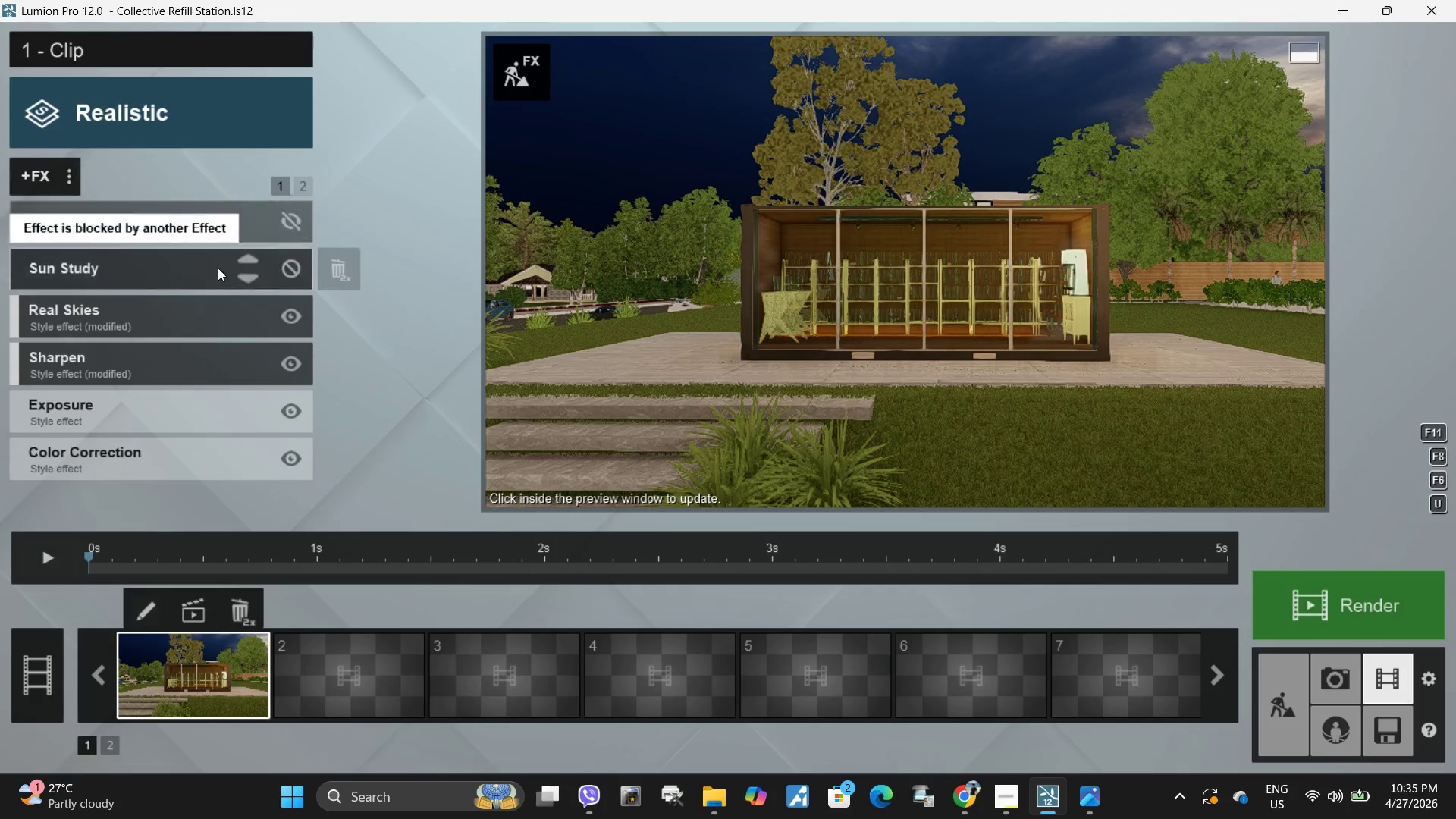 
left_click([216, 269])
 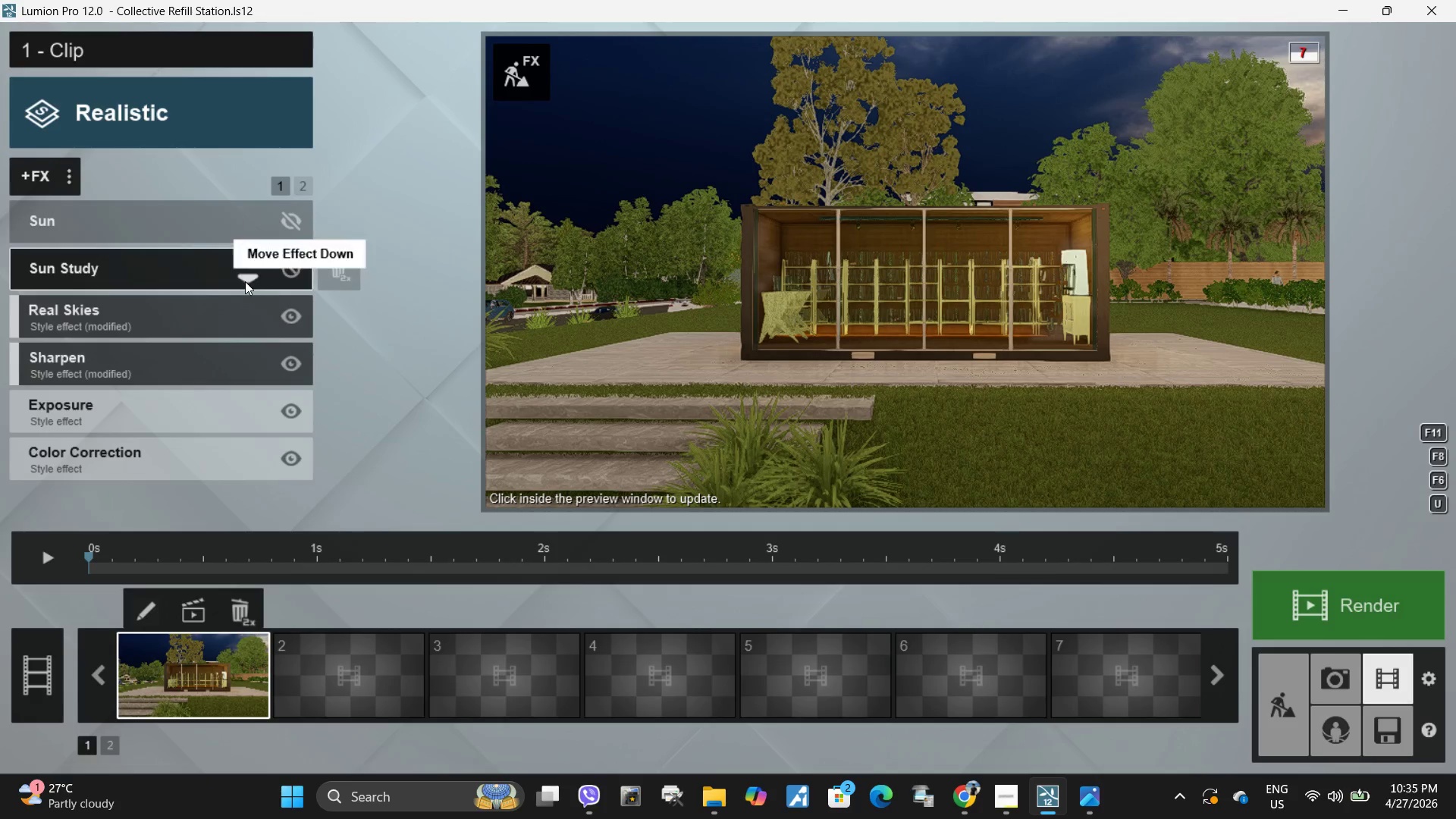 
left_click([245, 281])
 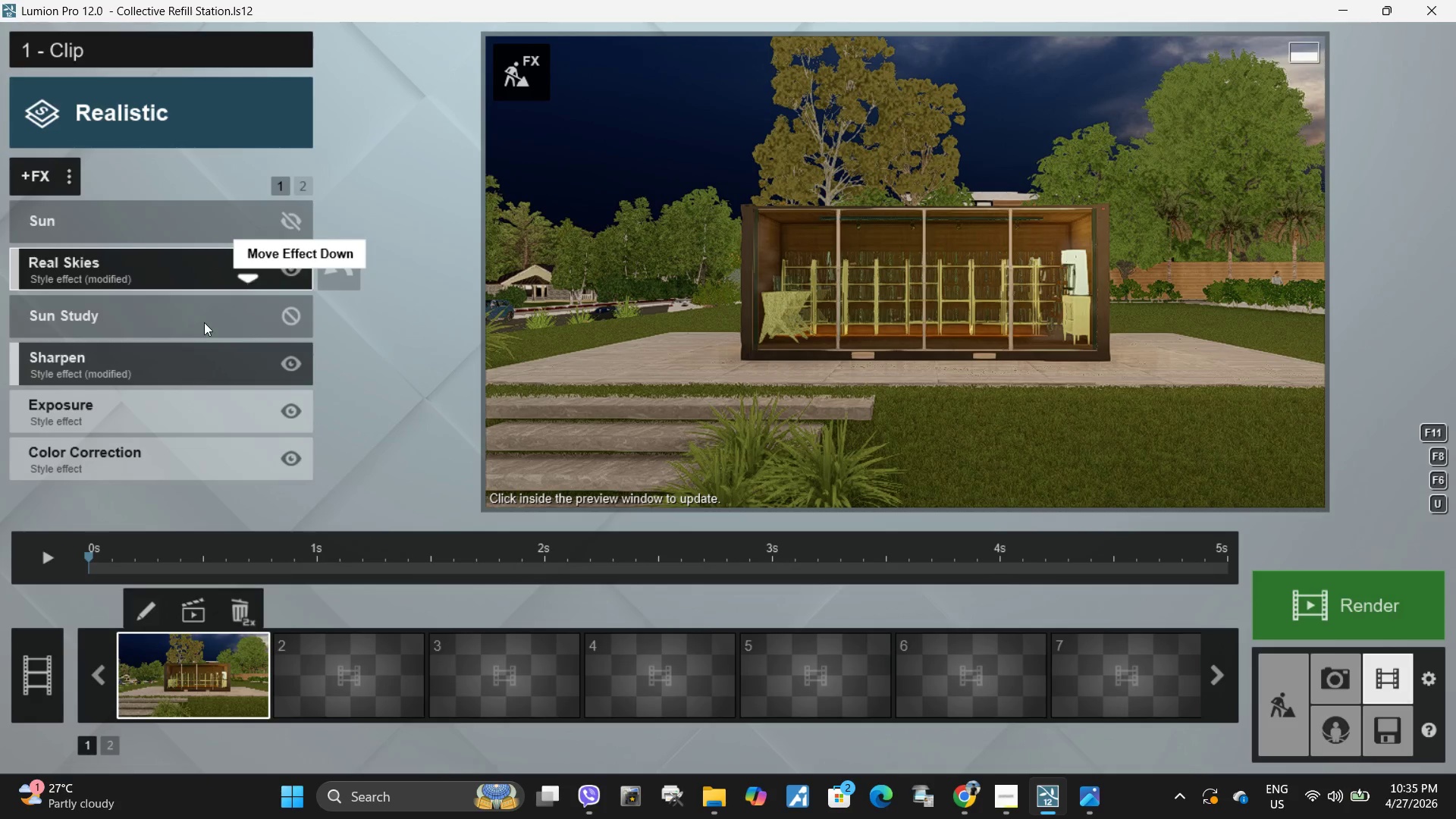 
left_click([204, 325])
 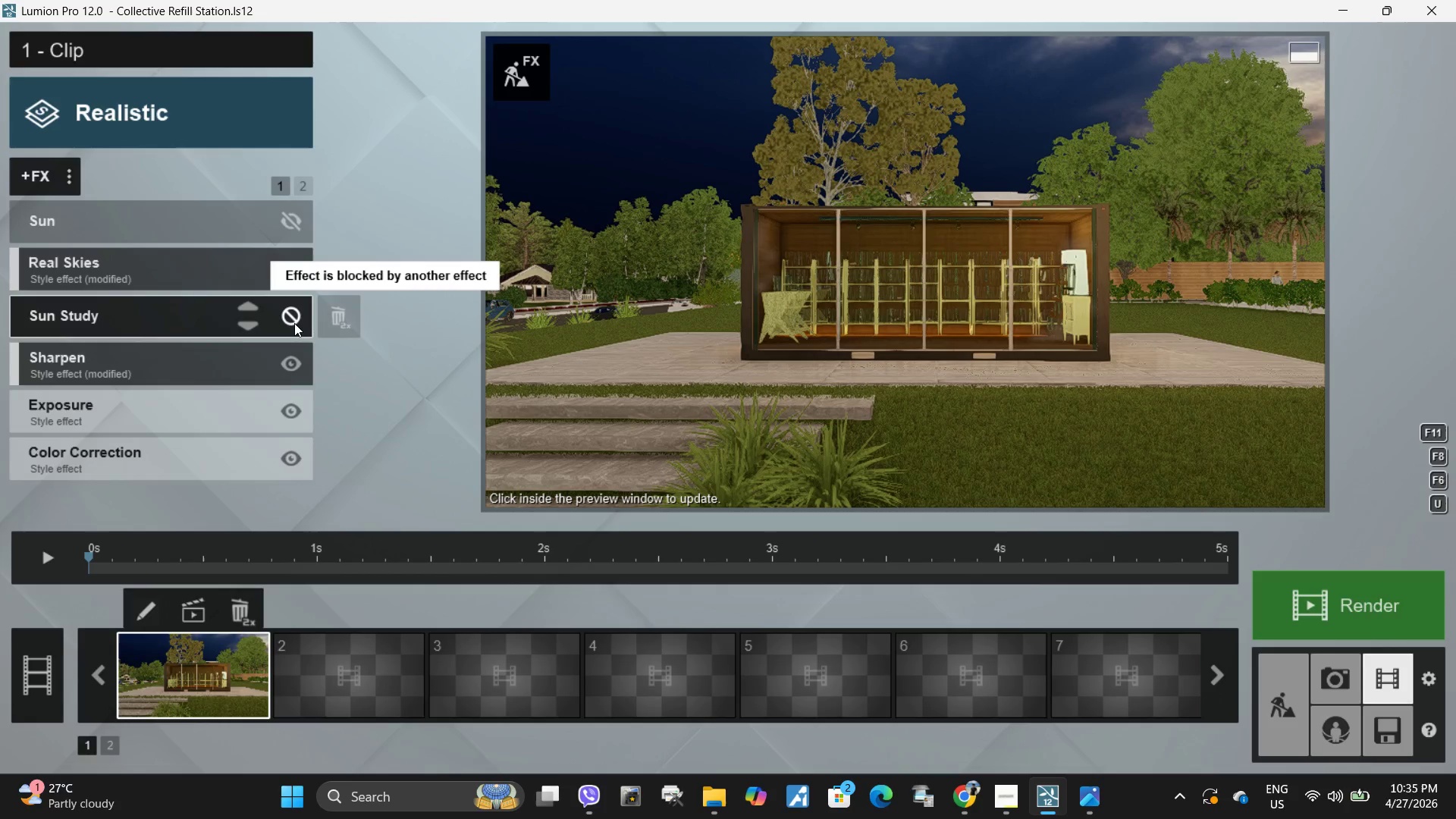 
wait(5.02)
 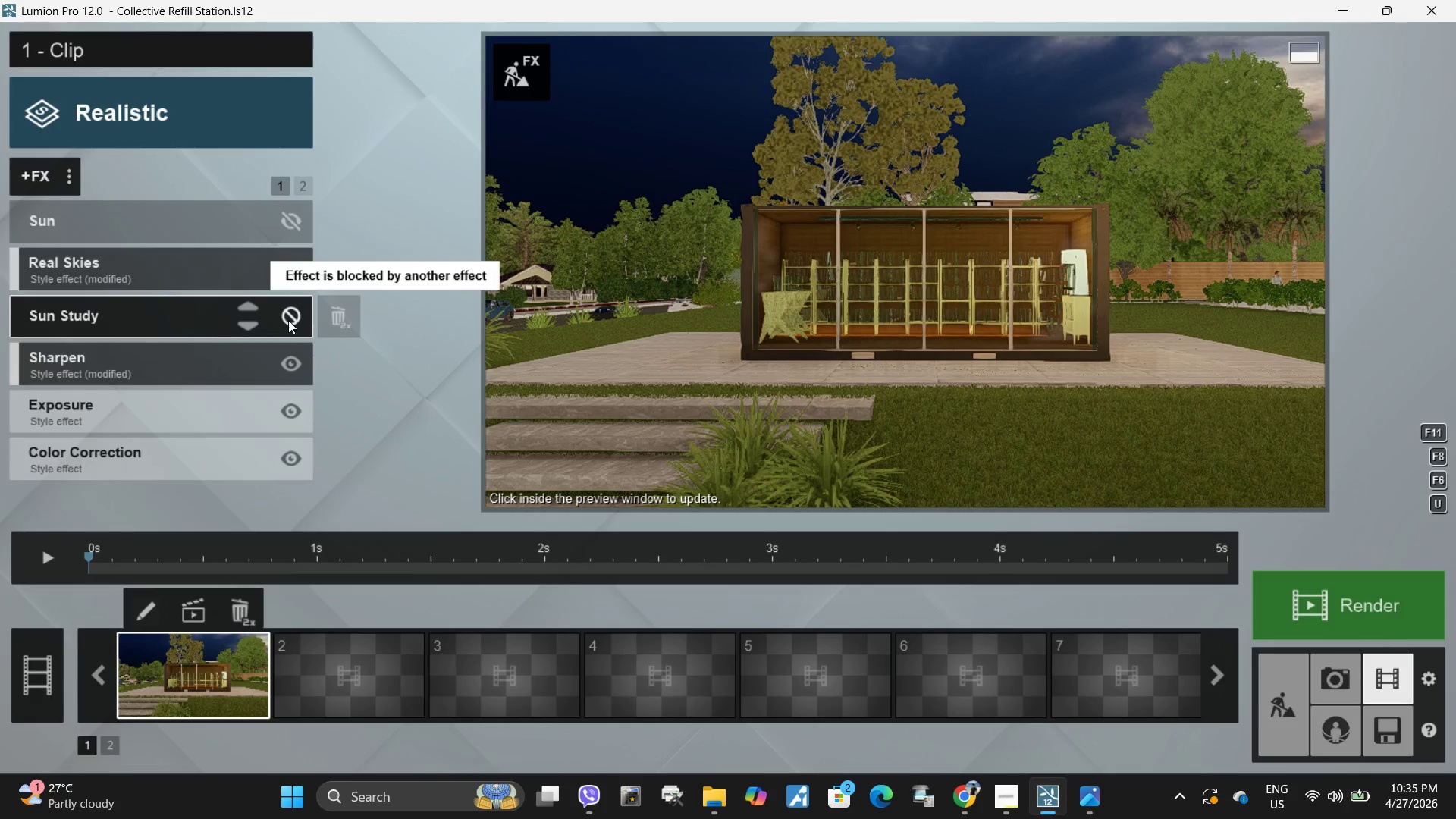 
left_click([291, 275])
 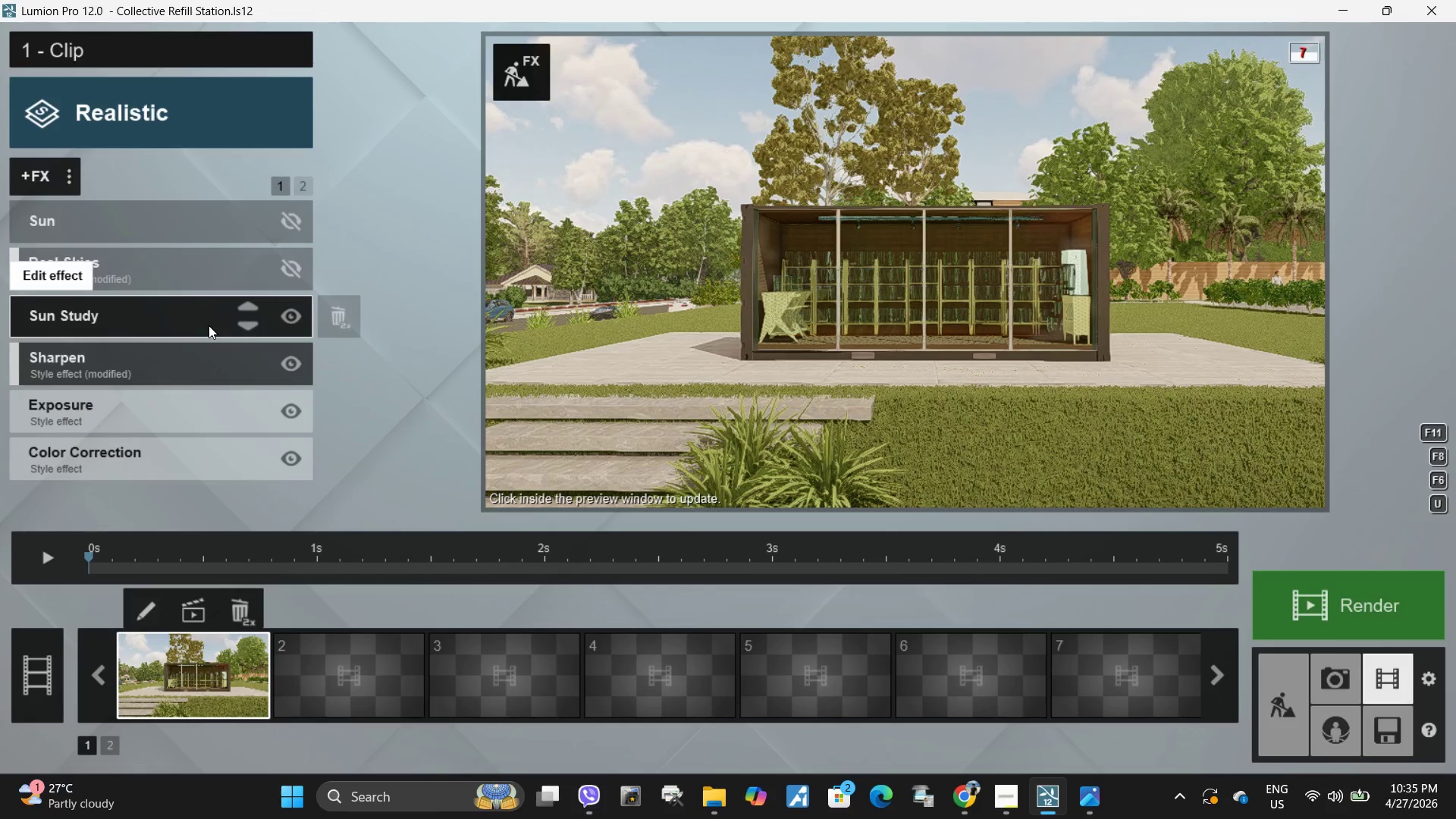 
left_click([209, 325])
 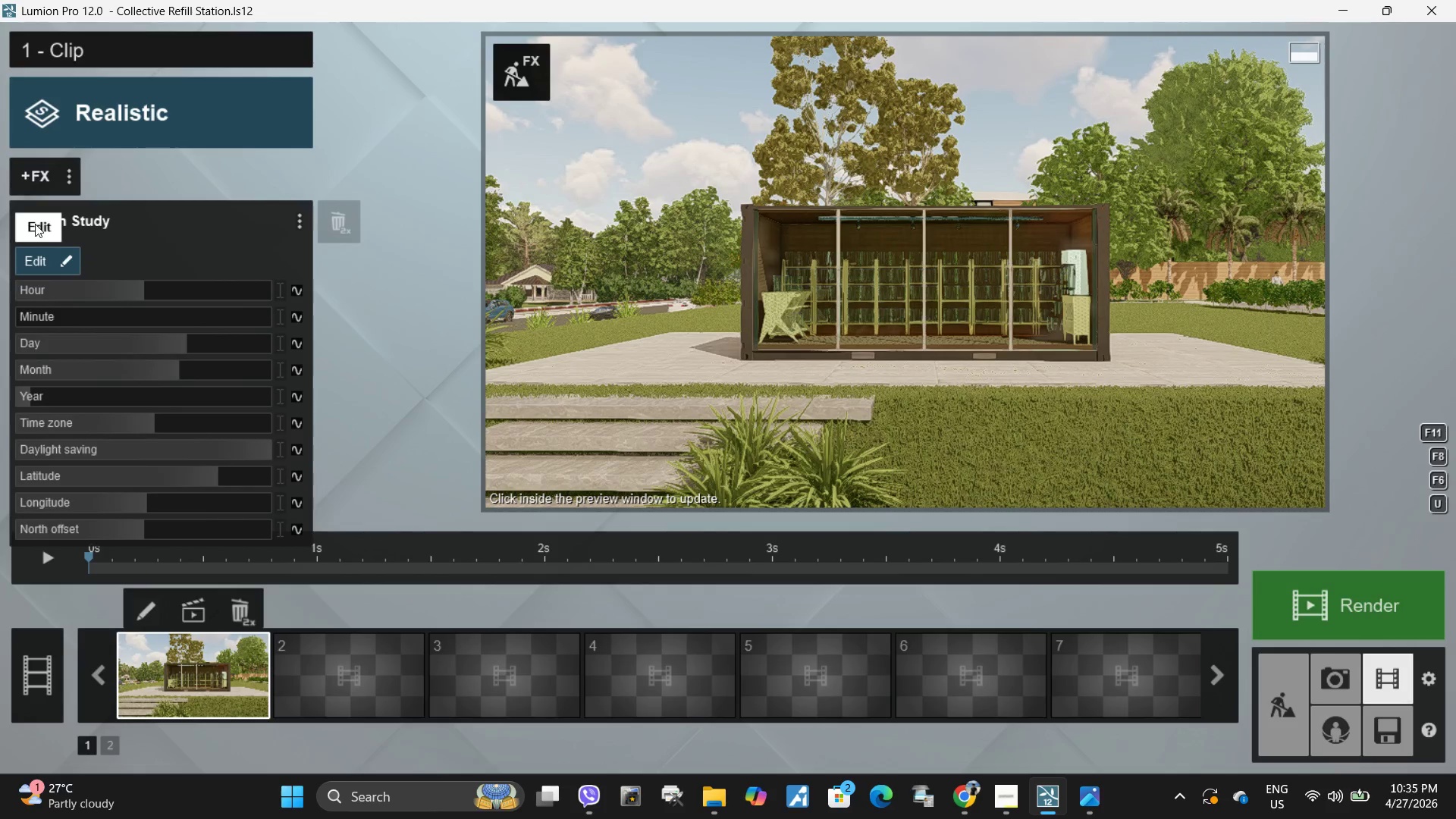 
left_click([21, 218])
 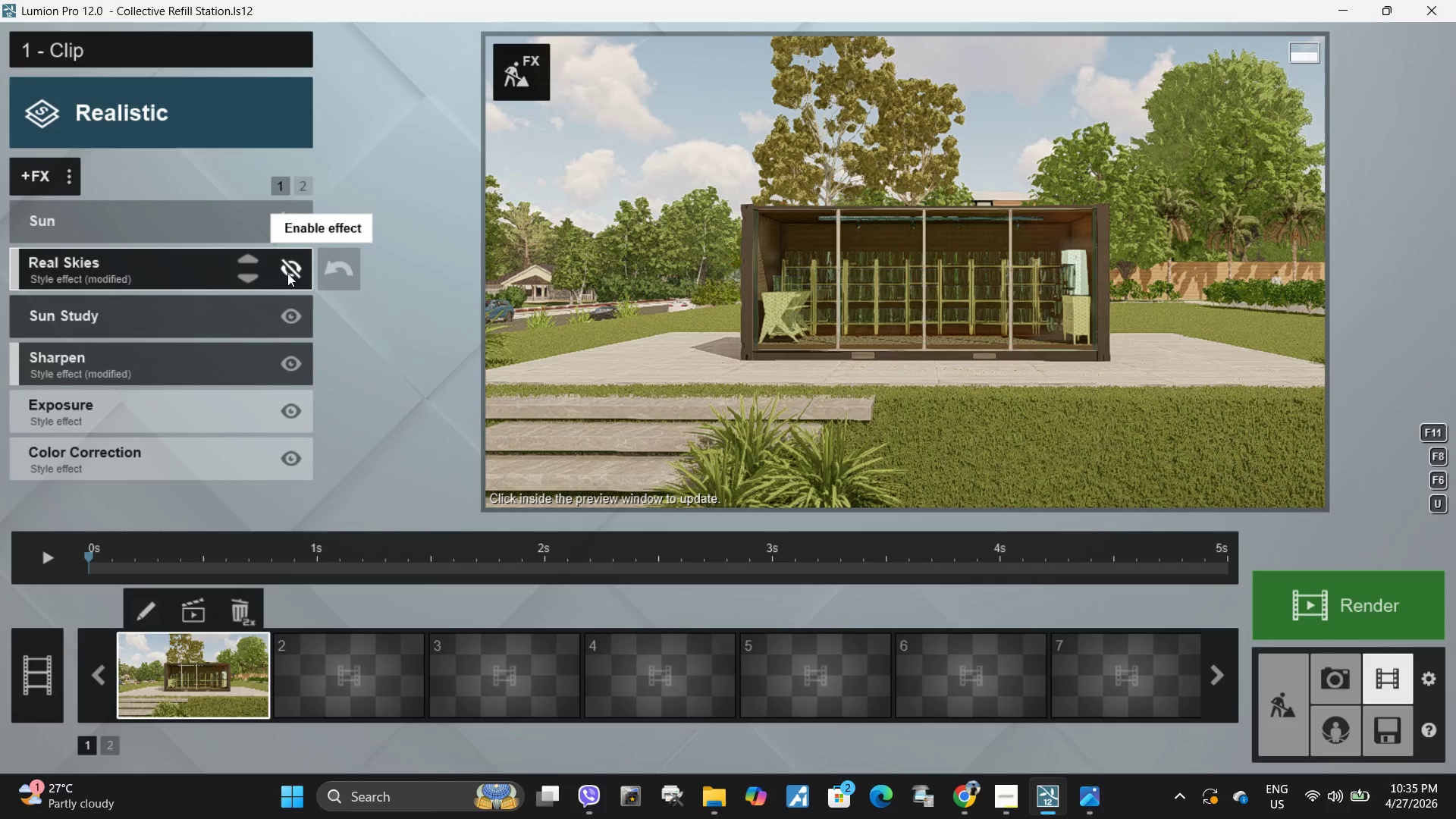 
left_click([289, 274])
 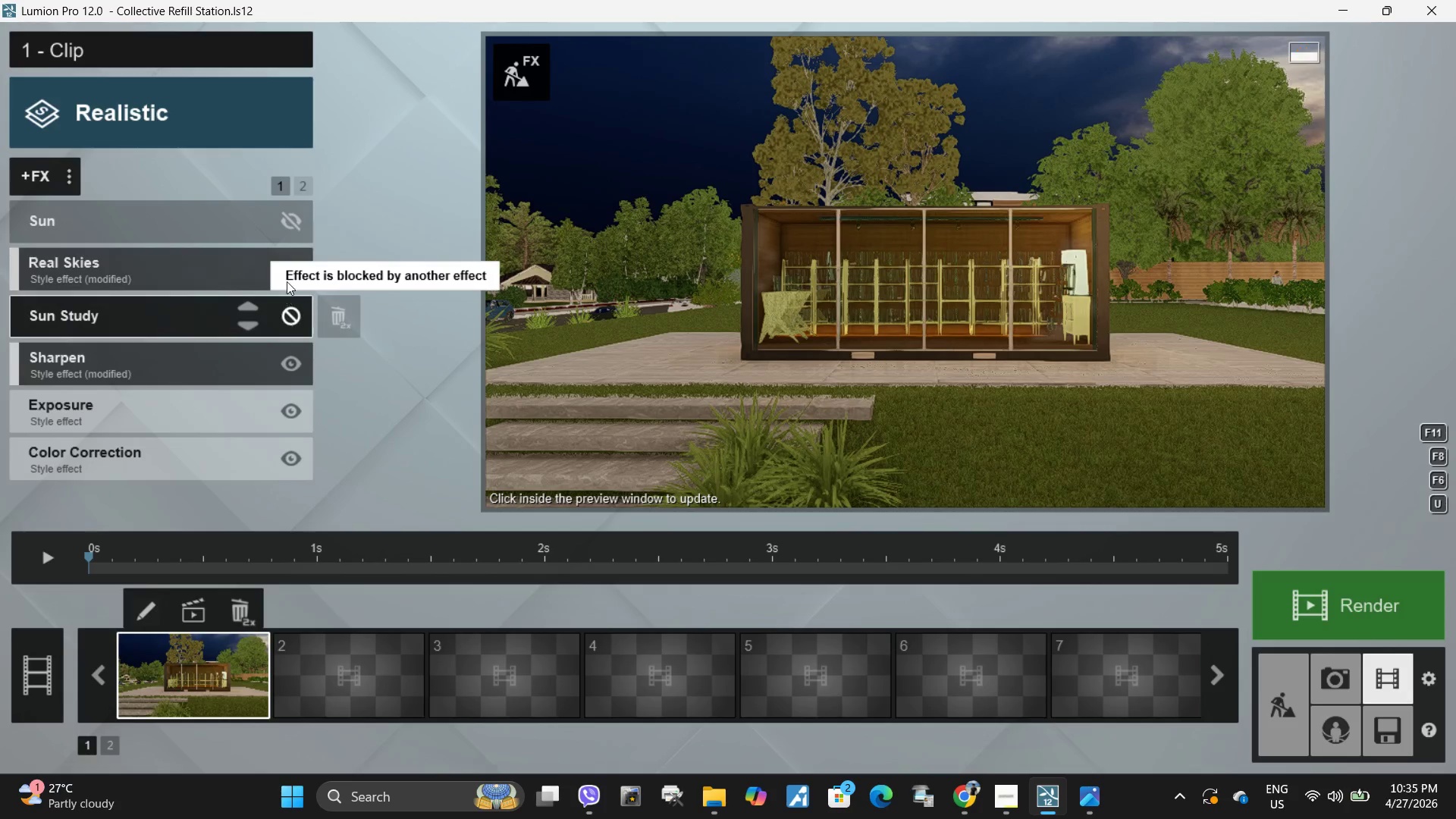 
left_click([292, 275])
 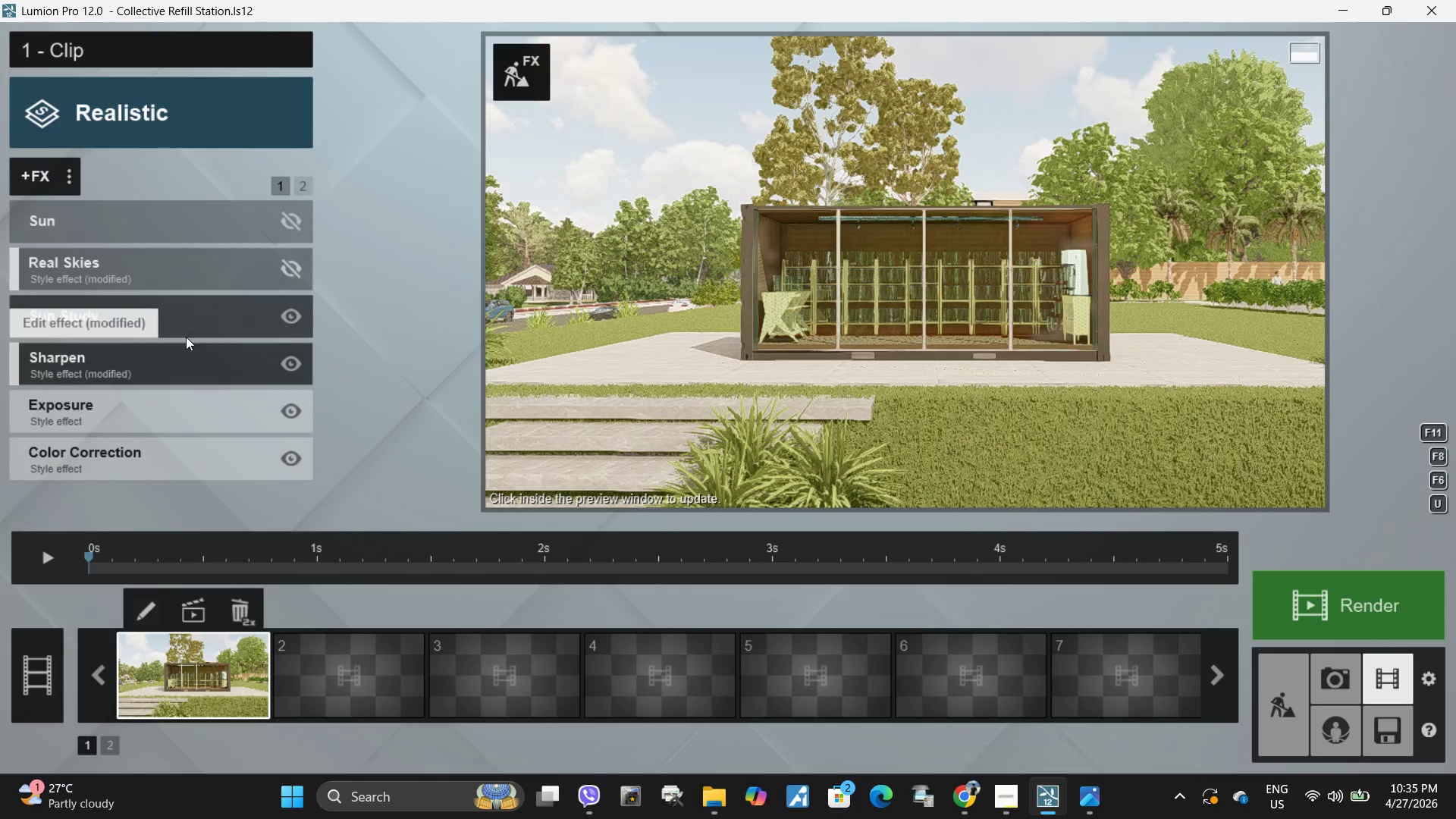 
left_click([173, 318])
 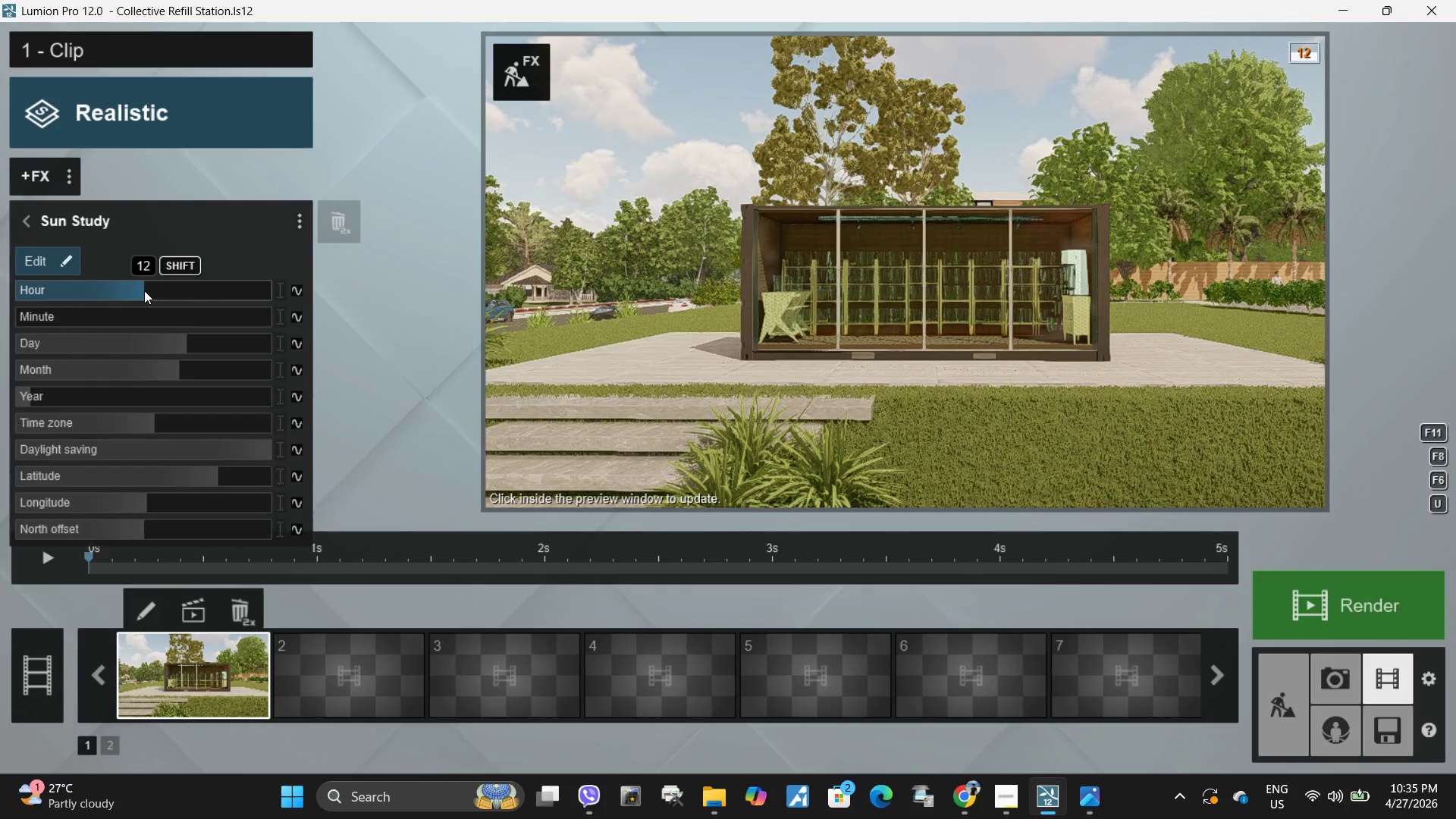 
left_click_drag(start_coordinate=[144, 290], to_coordinate=[196, 303])
 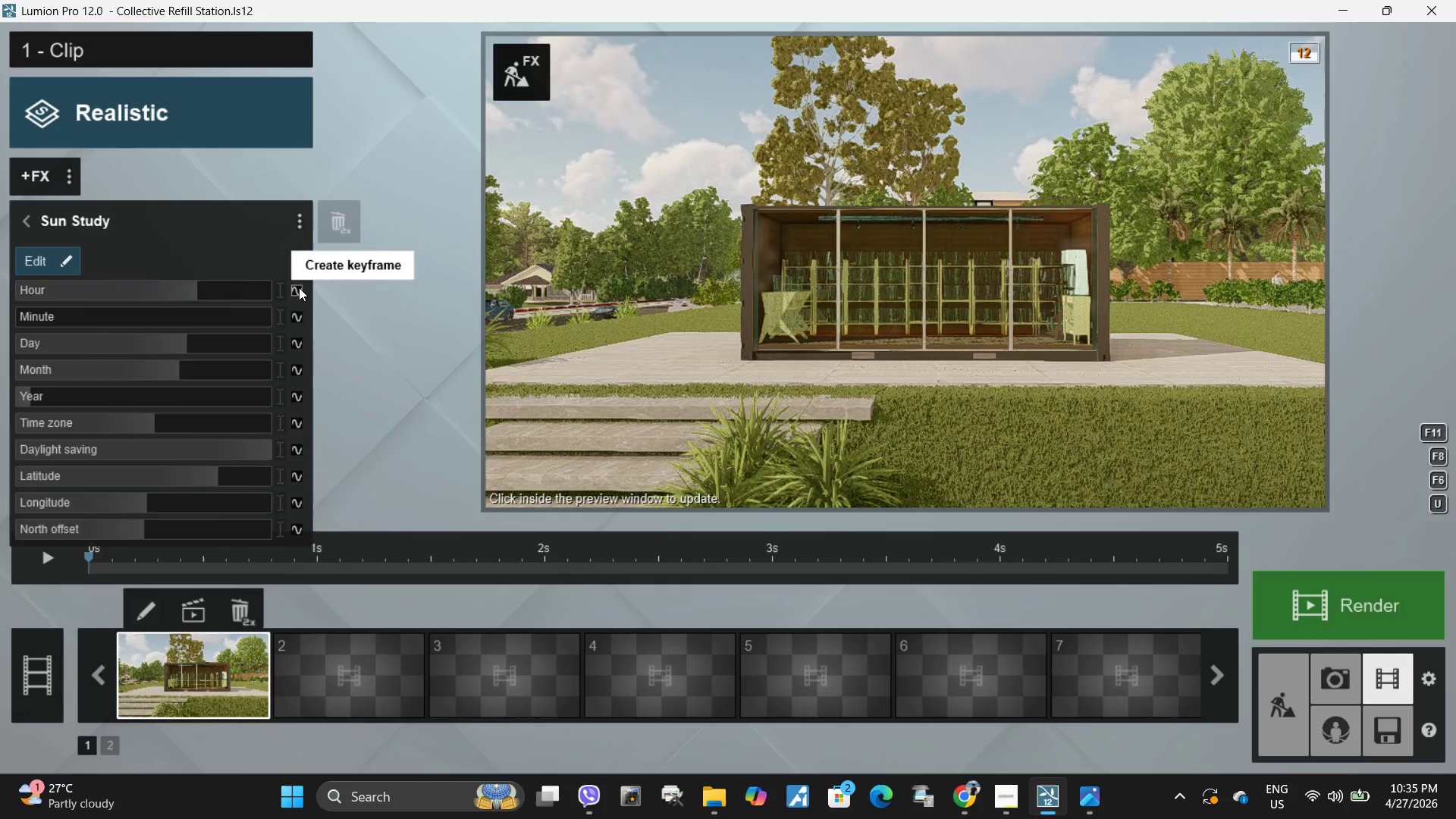 
left_click([297, 291])
 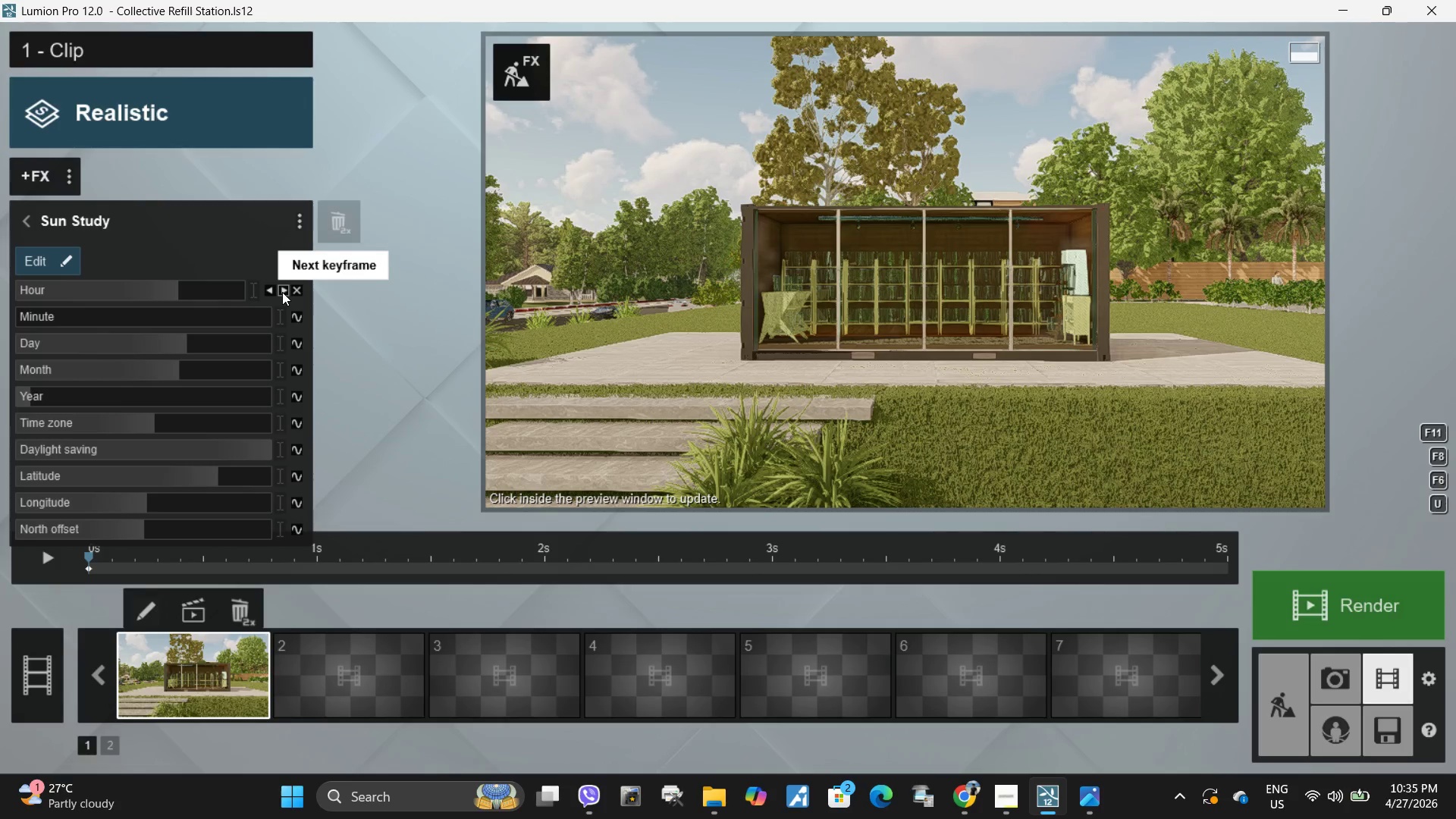 
left_click([282, 292])
 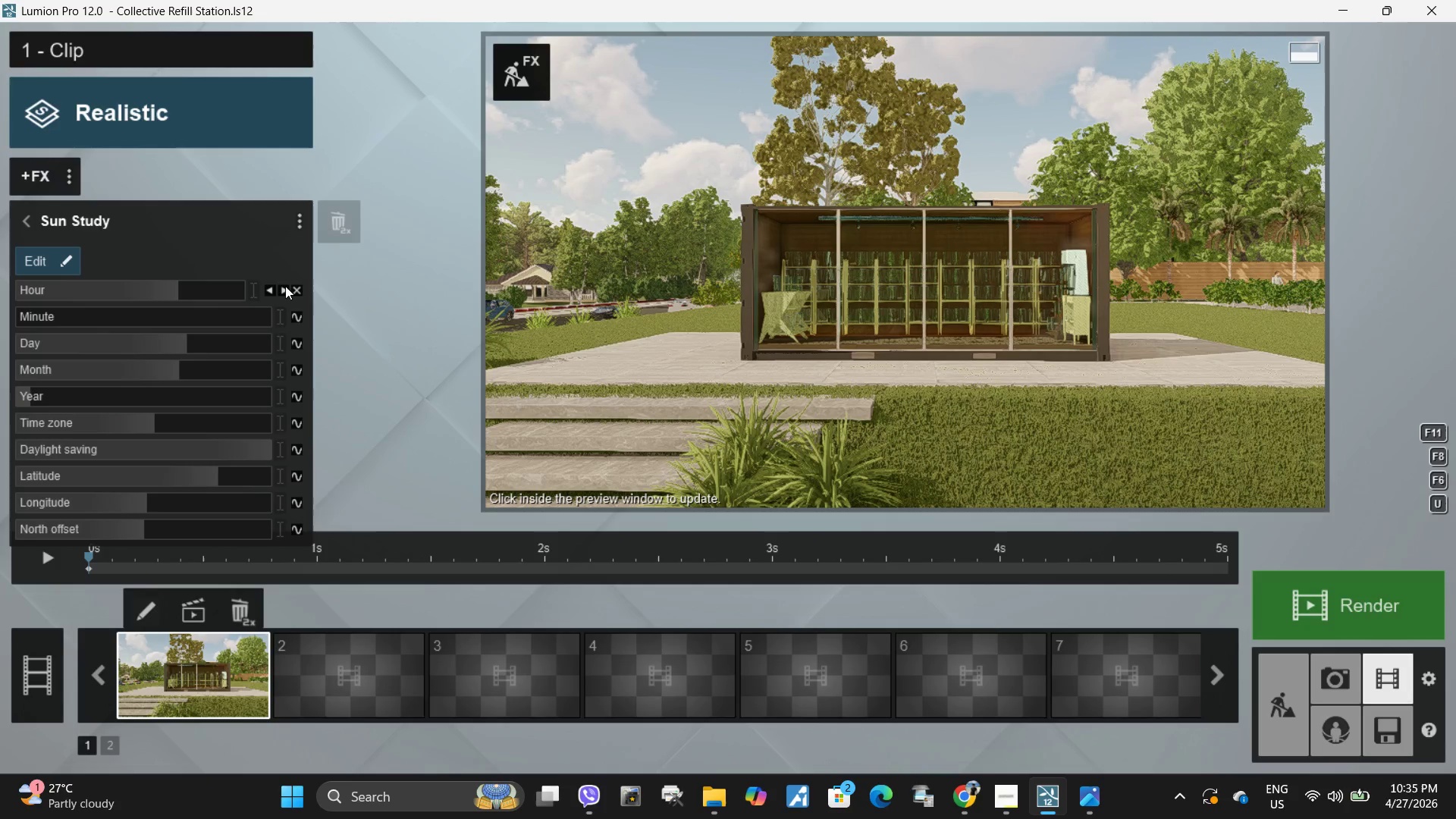 
left_click([285, 290])
 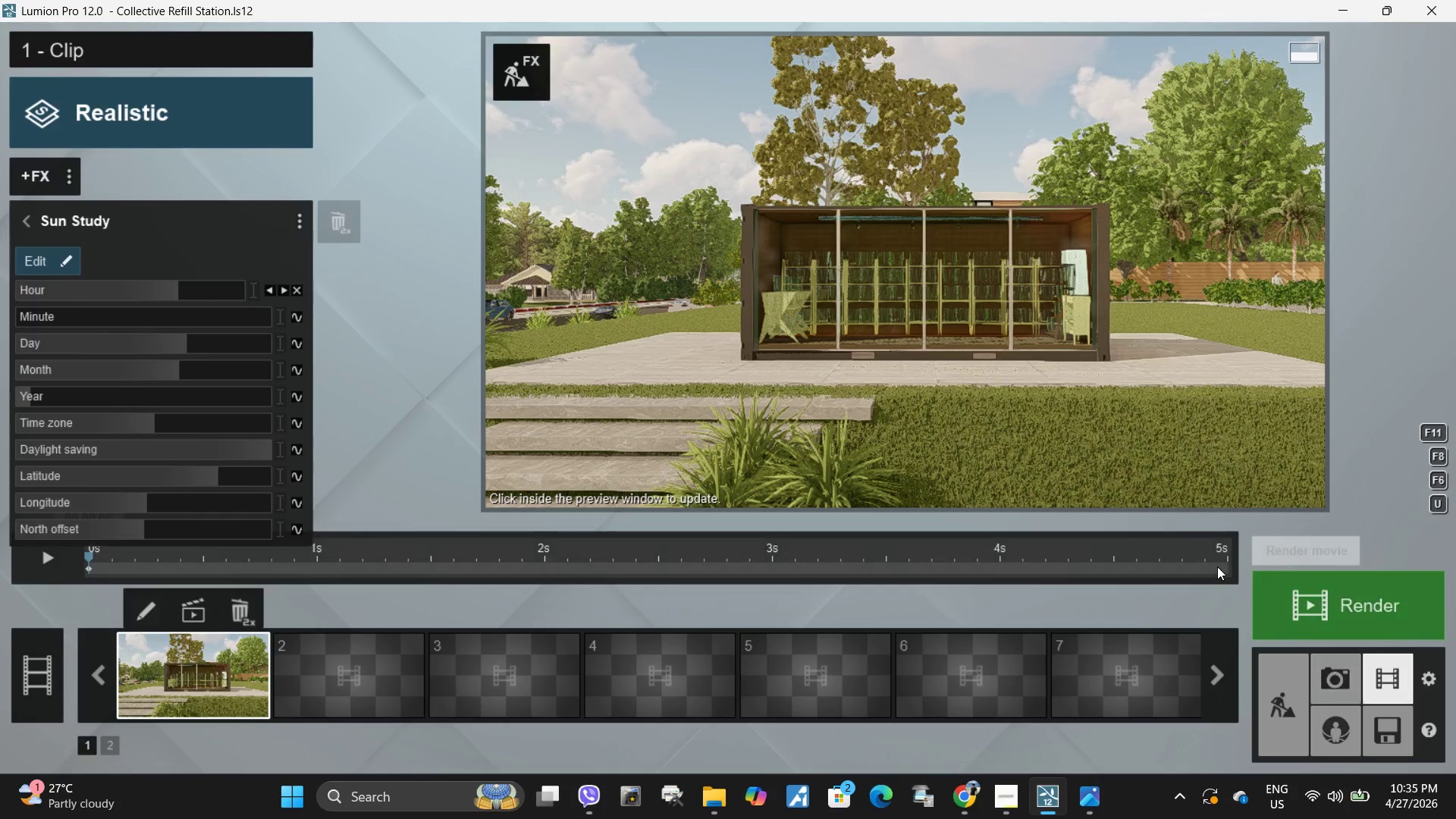 
left_click([1225, 570])
 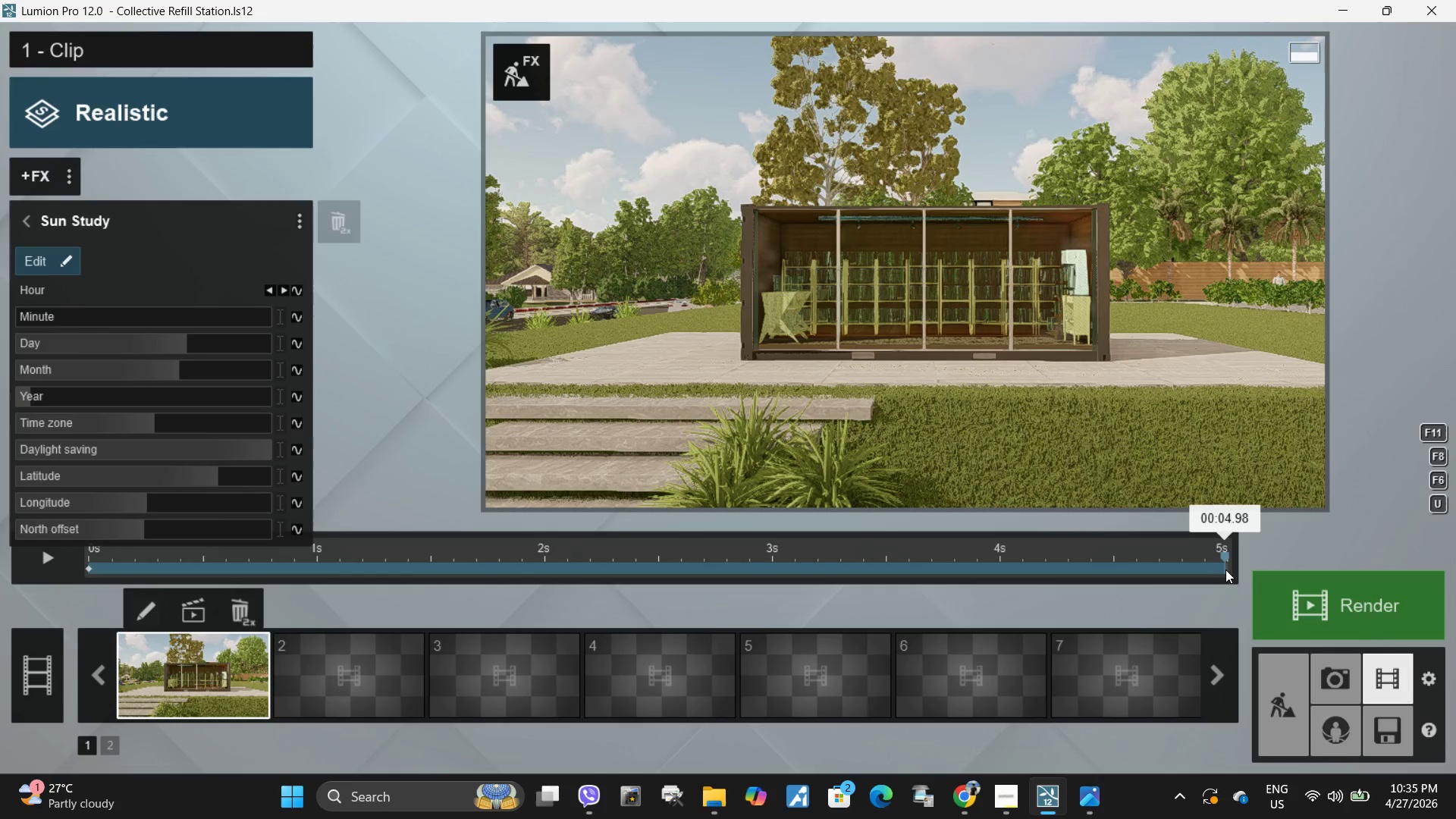 
left_click_drag(start_coordinate=[1225, 570], to_coordinate=[1238, 567])
 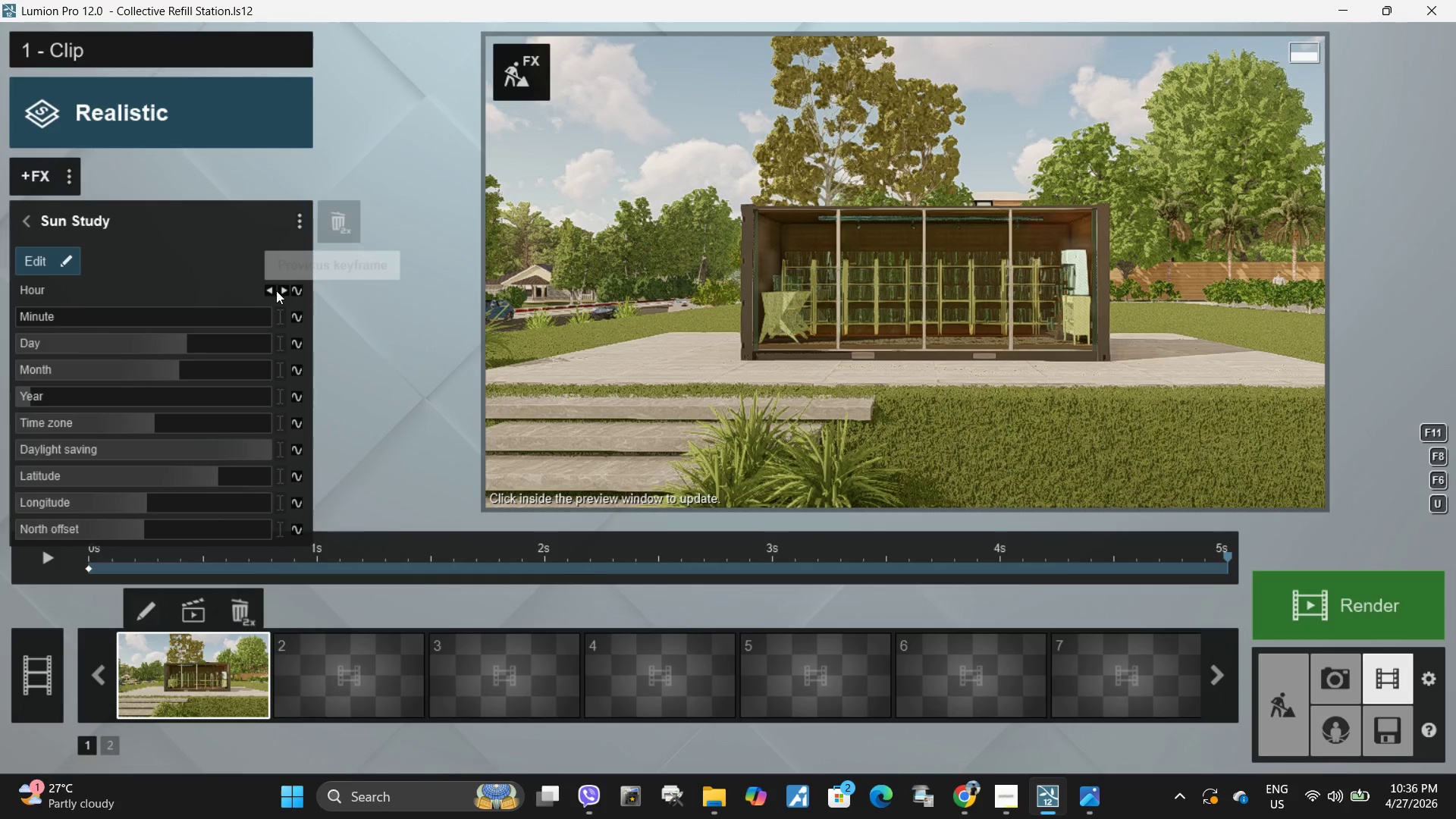 
left_click([284, 290])
 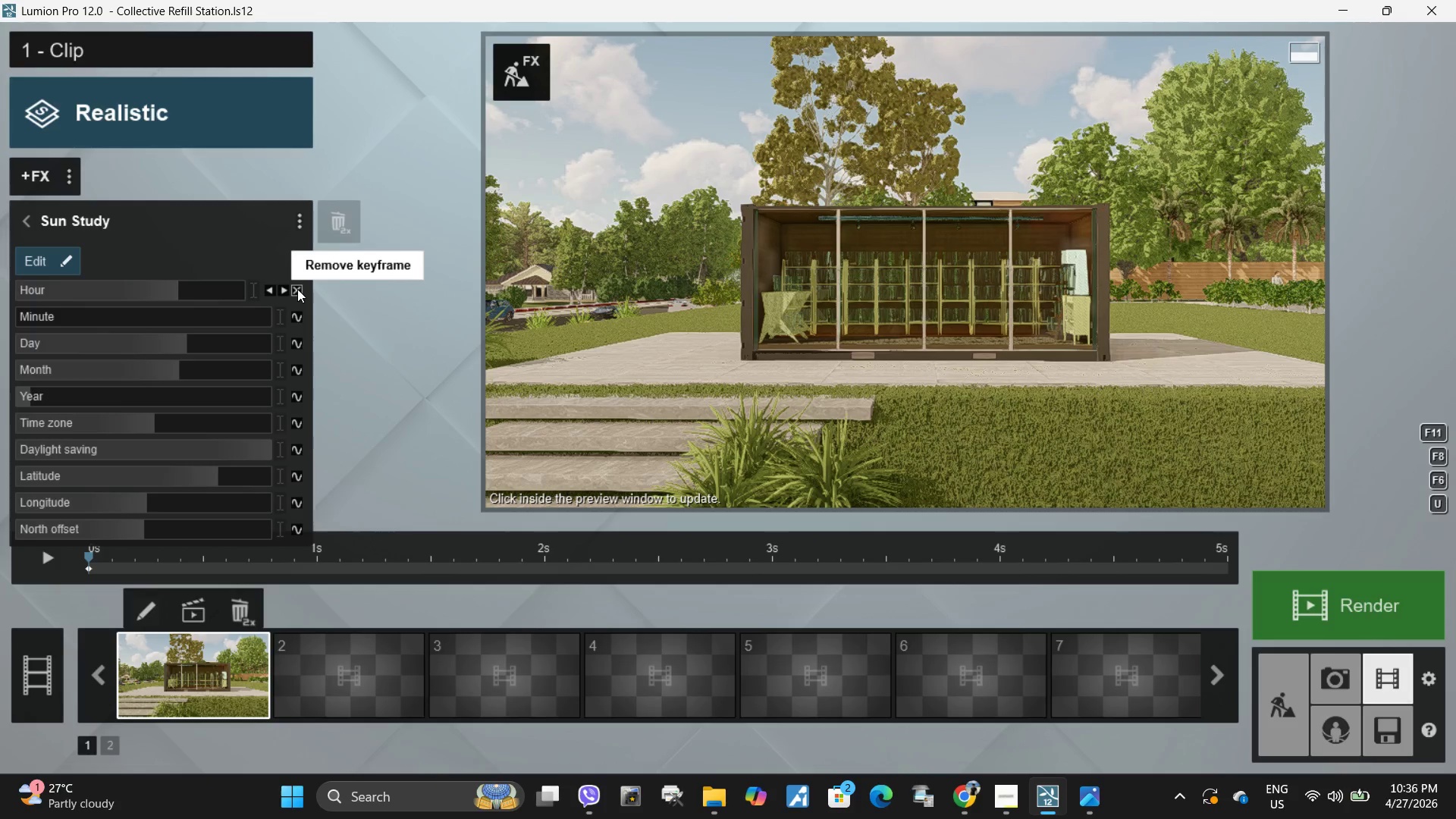 
wait(5.56)
 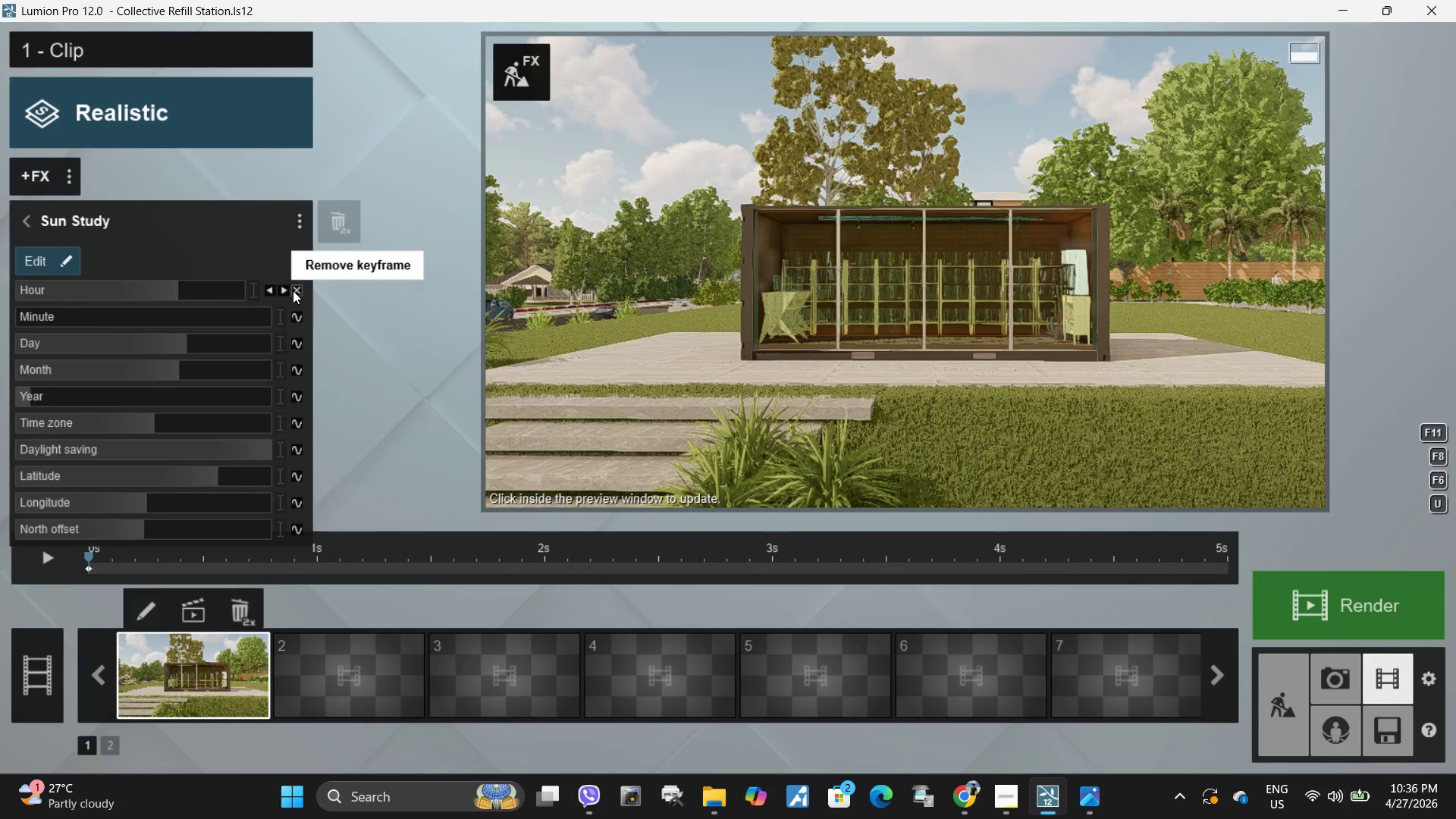 
left_click([269, 289])
 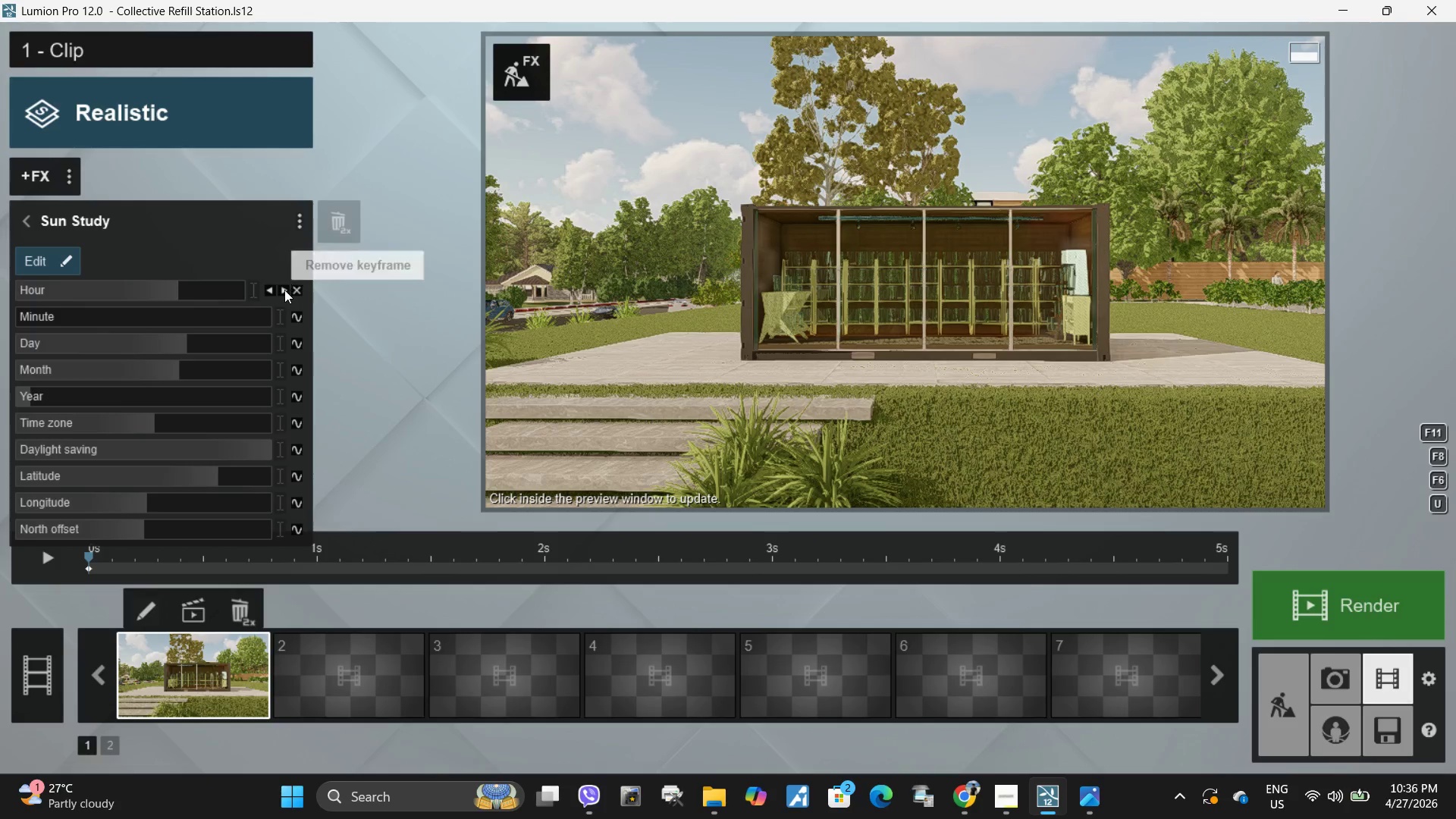 
left_click([284, 290])
 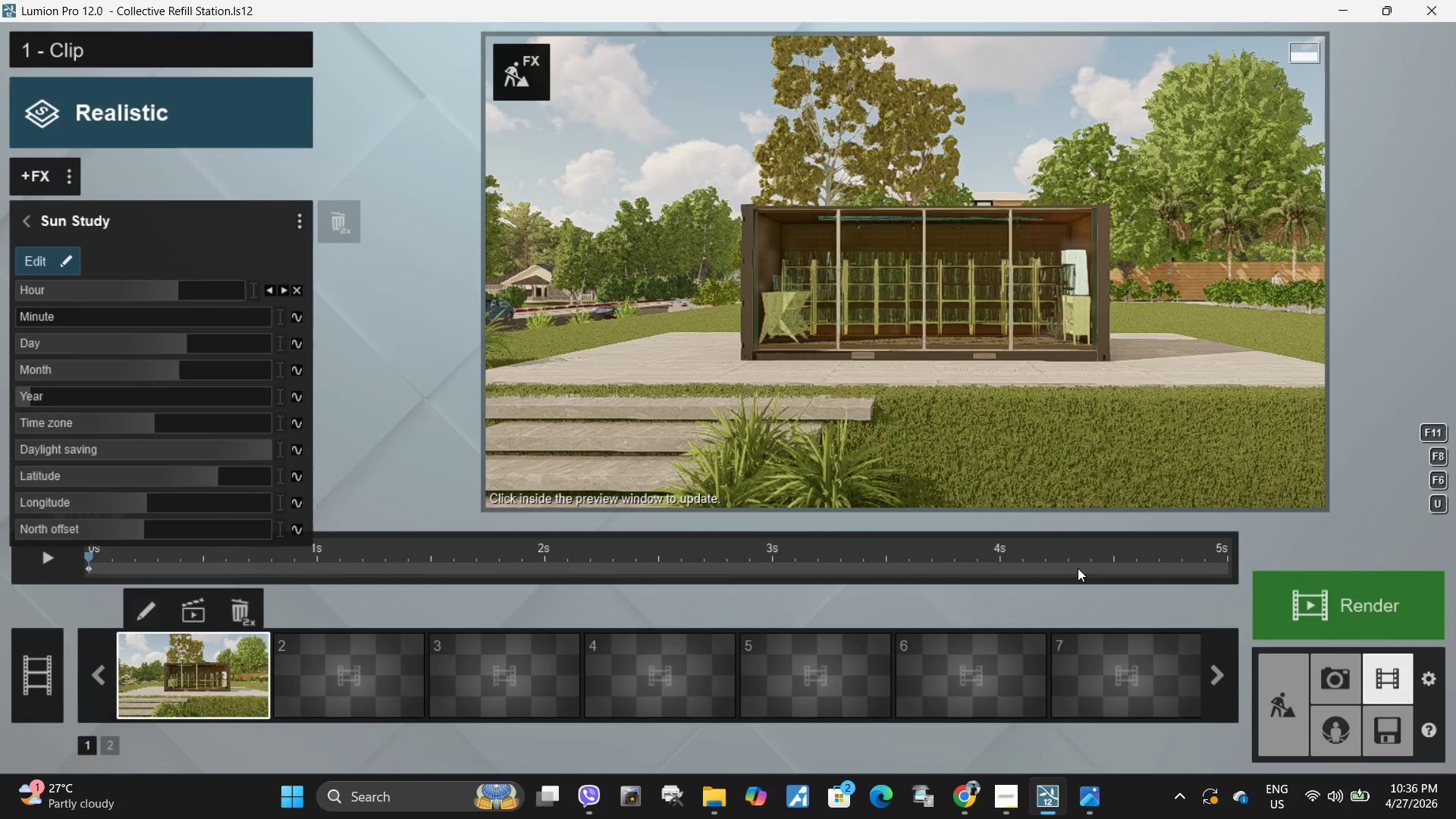 
left_click_drag(start_coordinate=[1133, 571], to_coordinate=[1238, 566])
 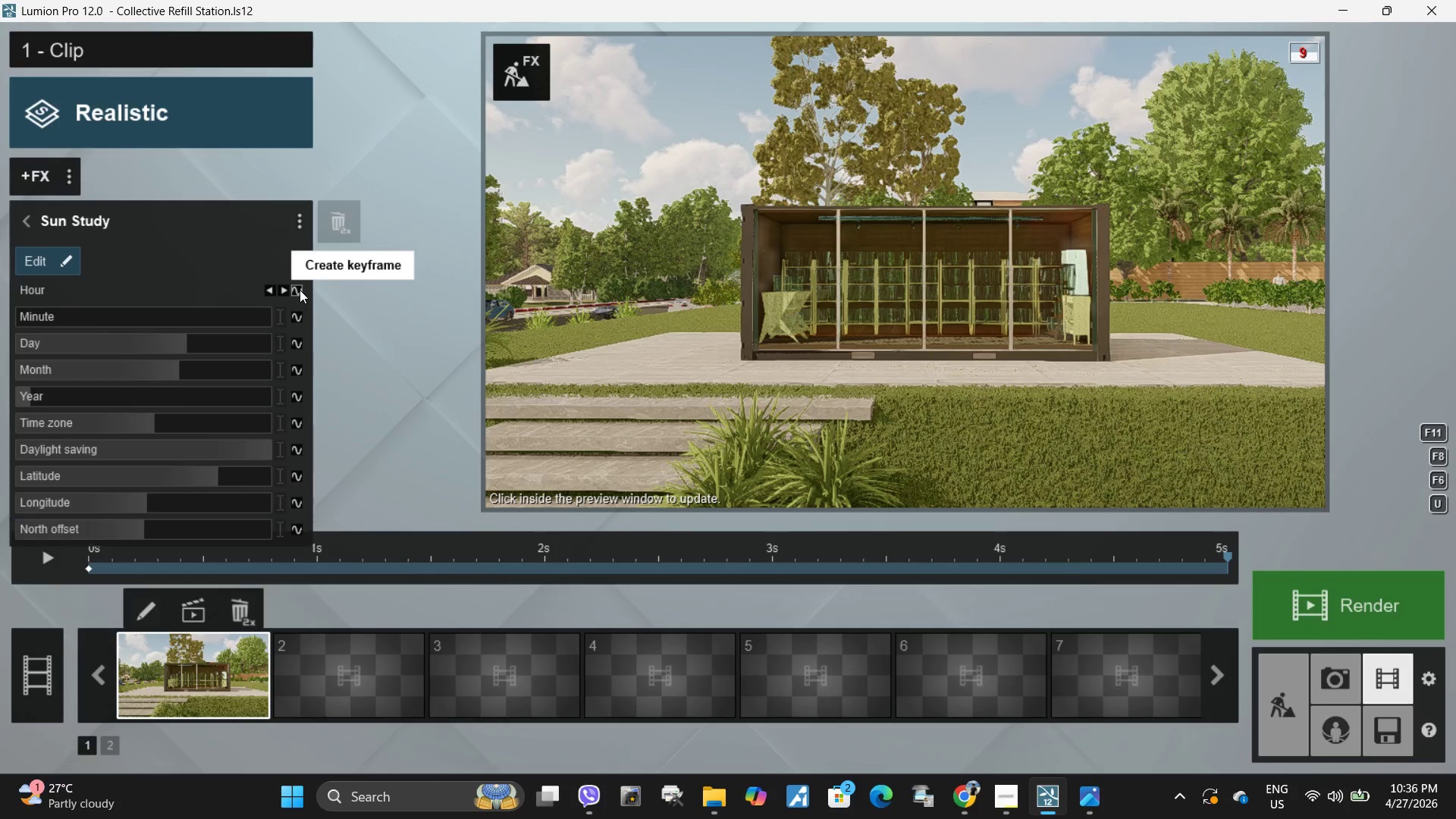 
left_click([300, 290])
 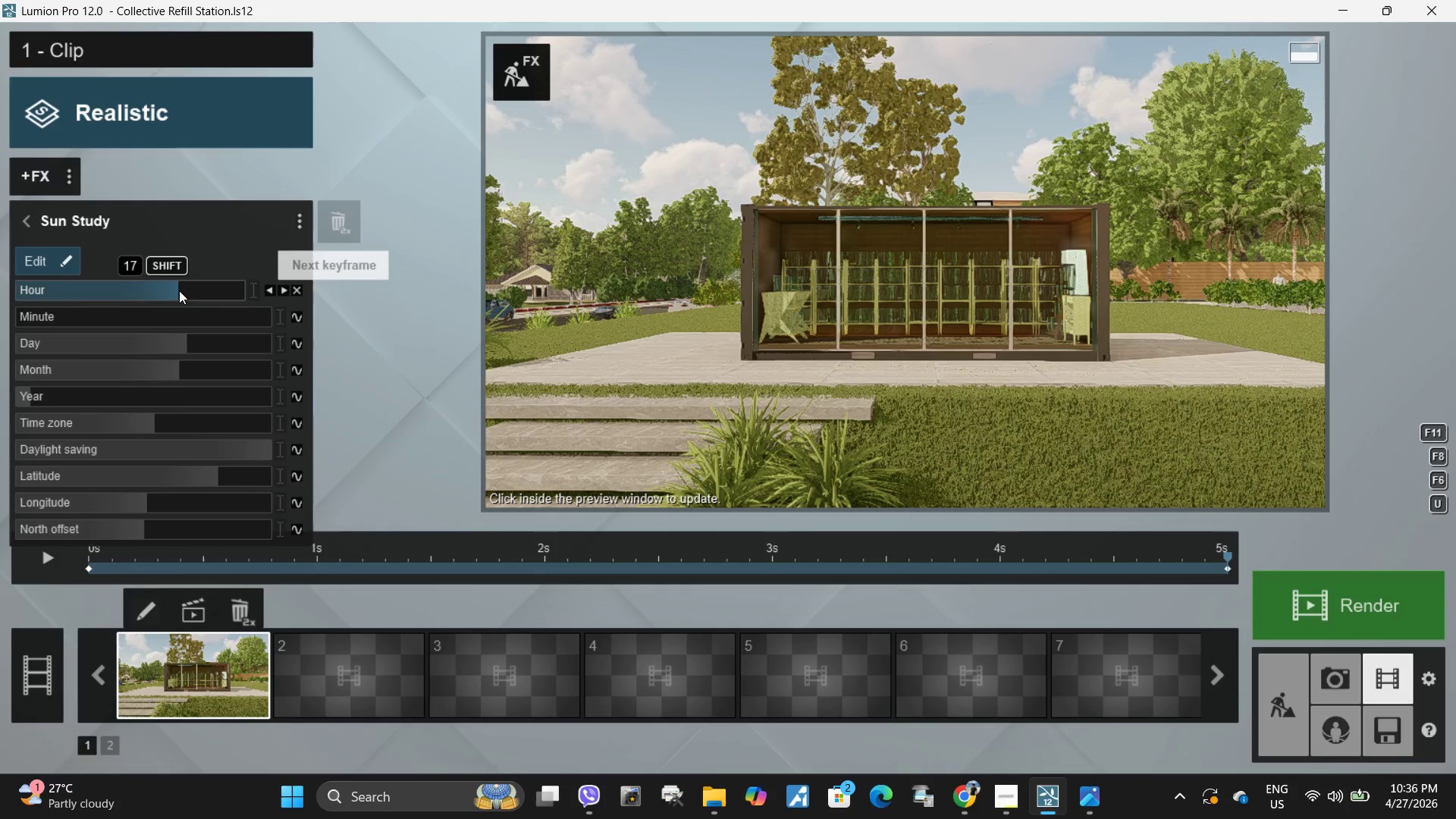 
left_click_drag(start_coordinate=[179, 290], to_coordinate=[220, 295])
 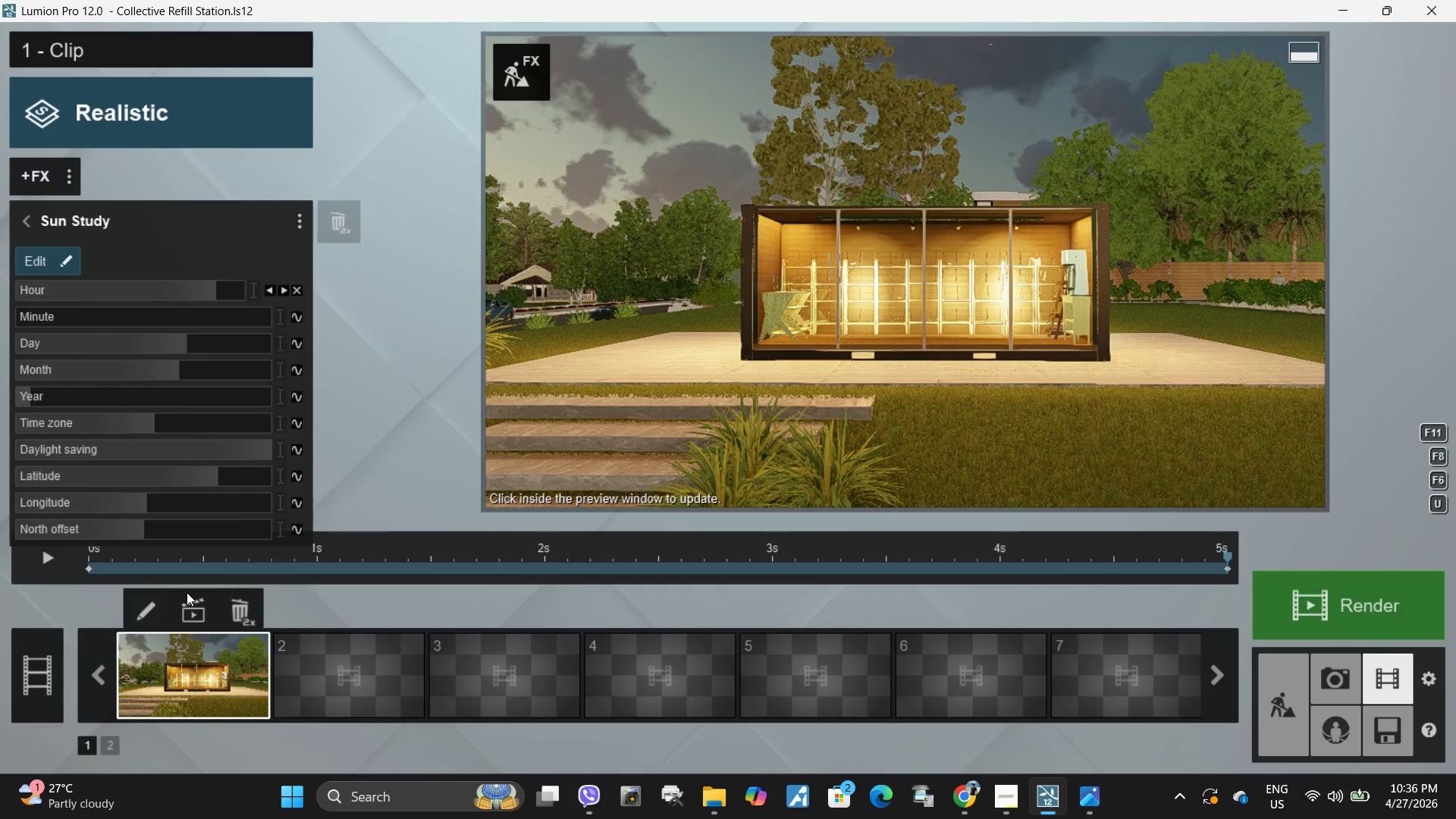 
left_click([100, 565])
 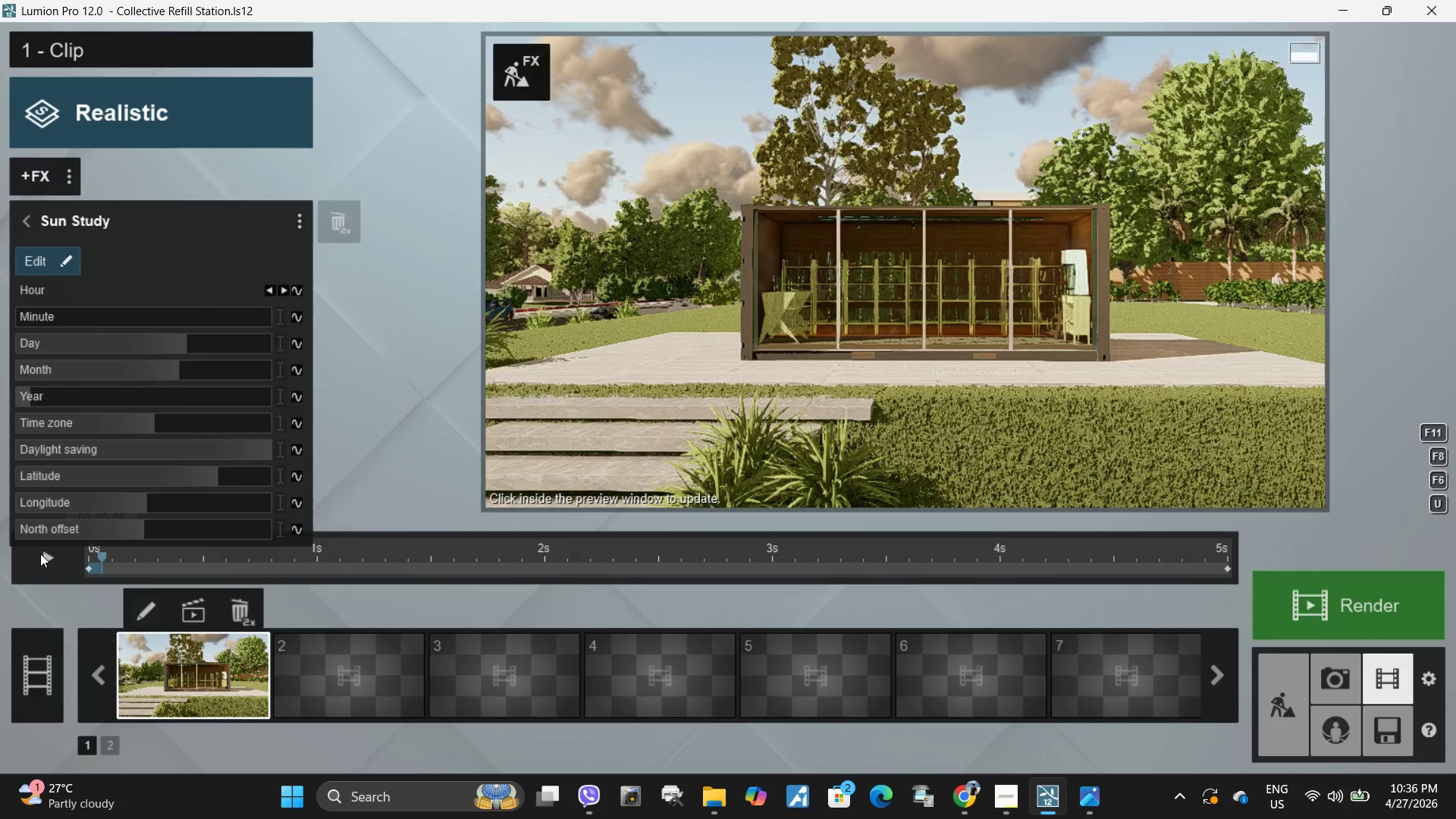 
left_click([40, 554])
 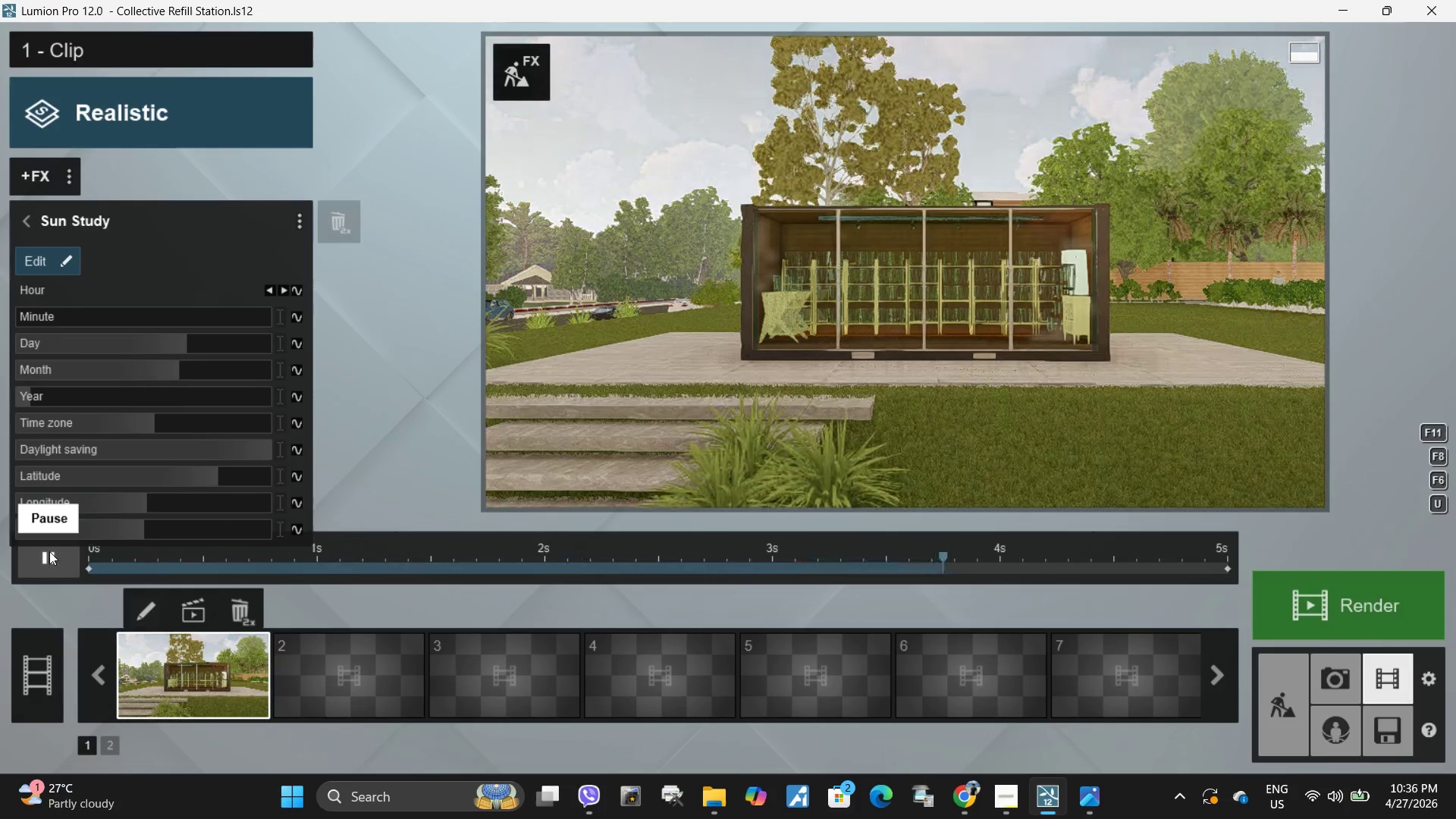 
wait(9.11)
 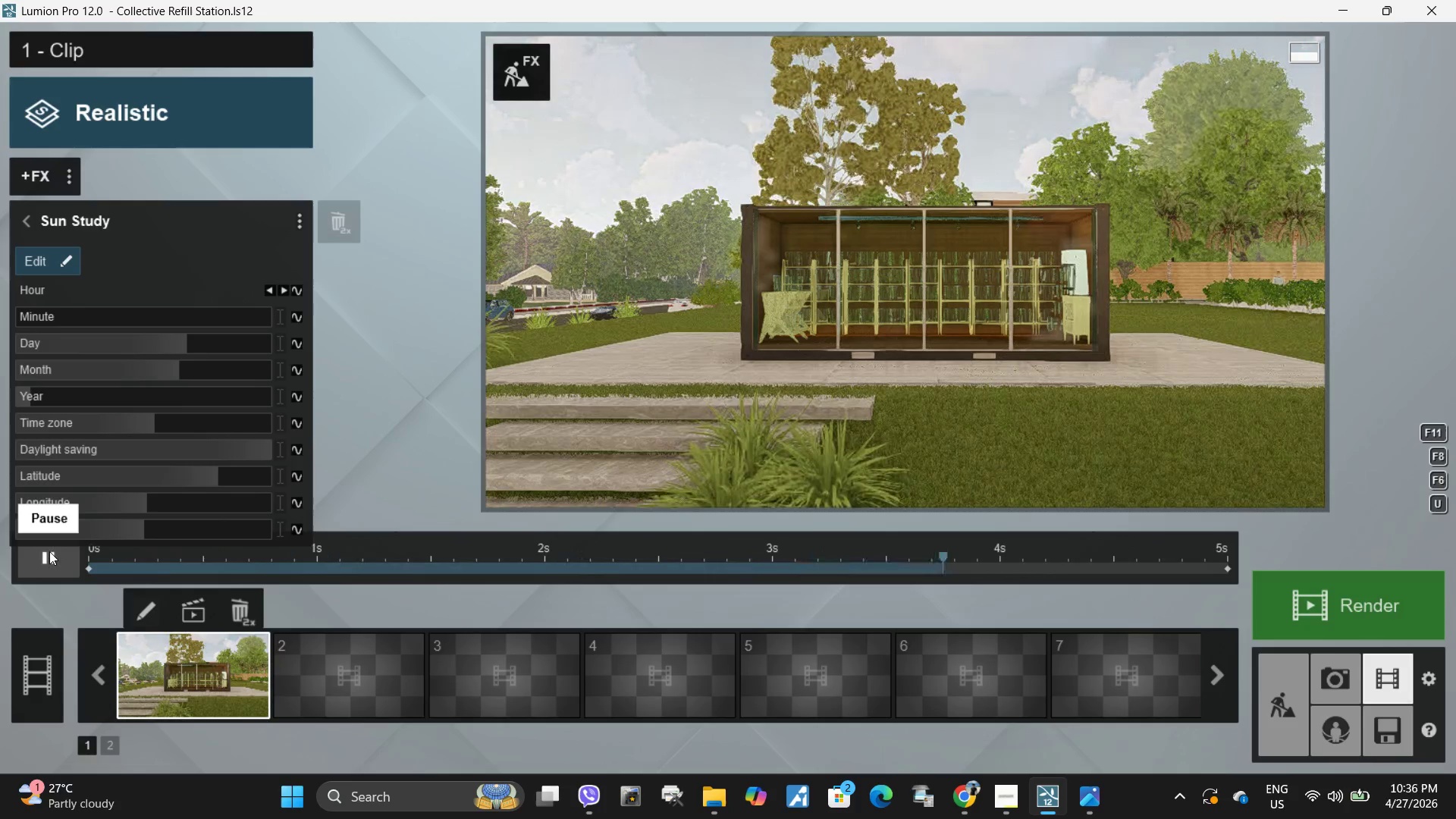 
left_click_drag(start_coordinate=[1228, 571], to_coordinate=[736, 575])
 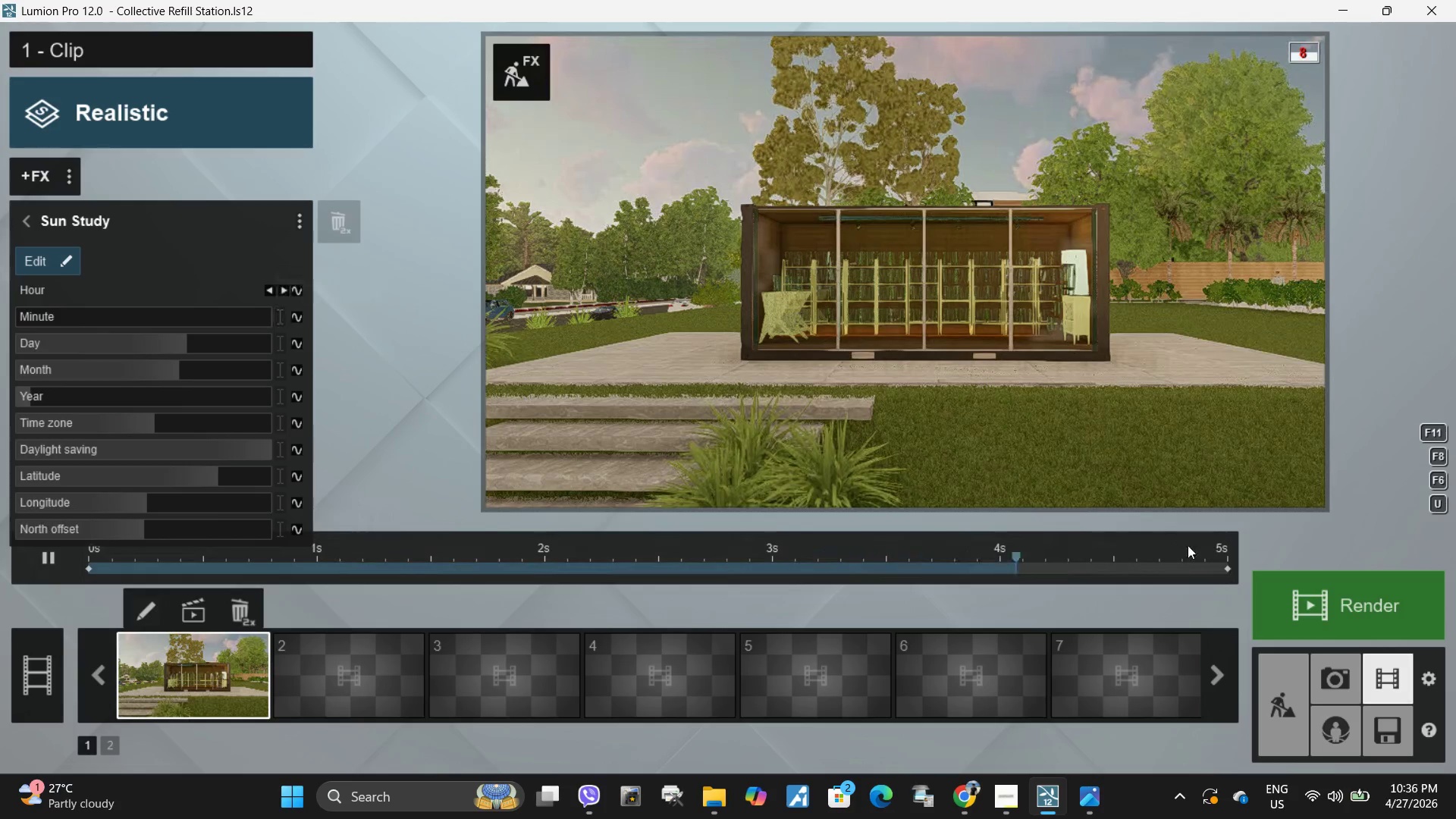 
left_click([1226, 567])
 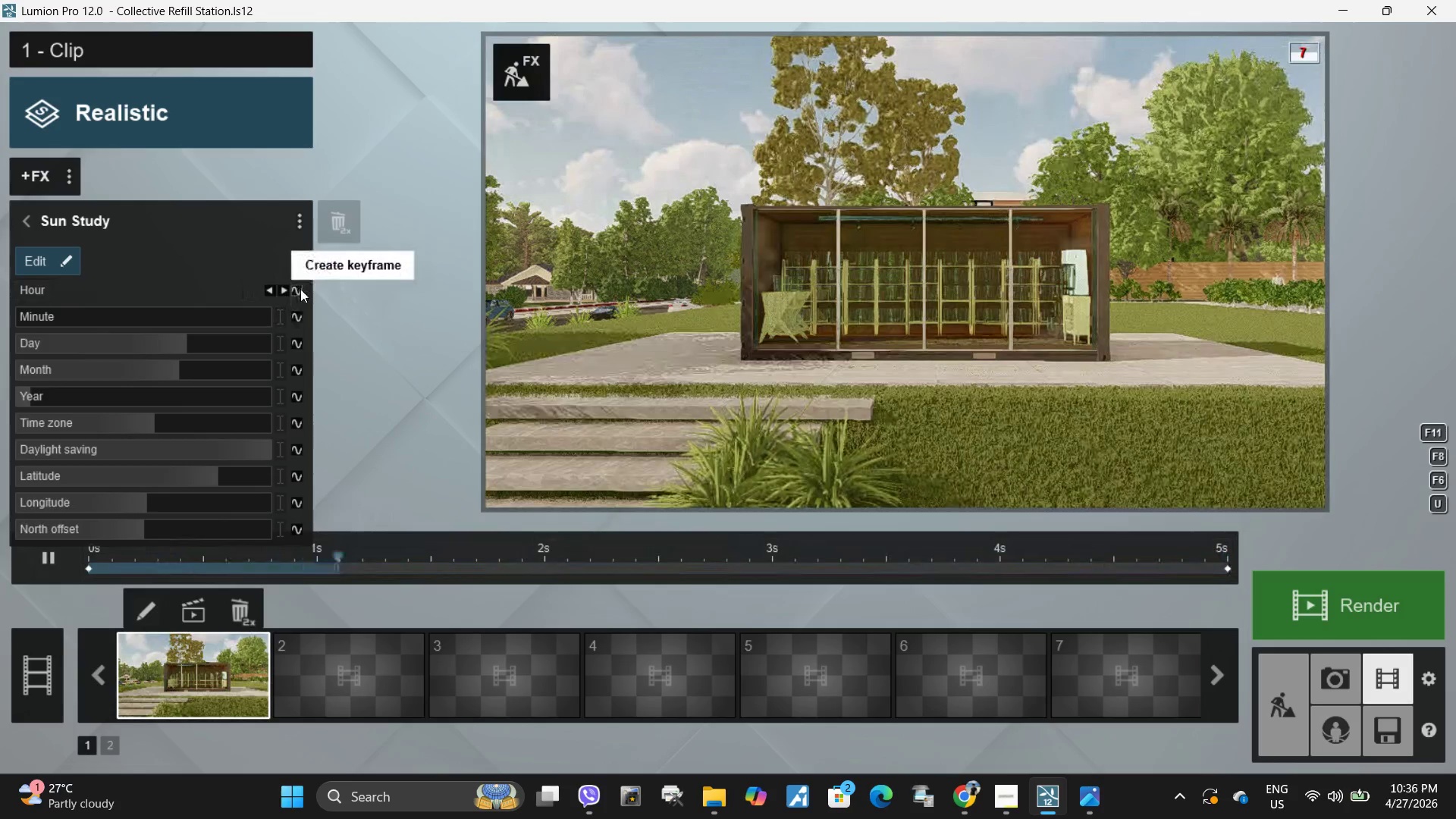 
left_click([287, 290])
 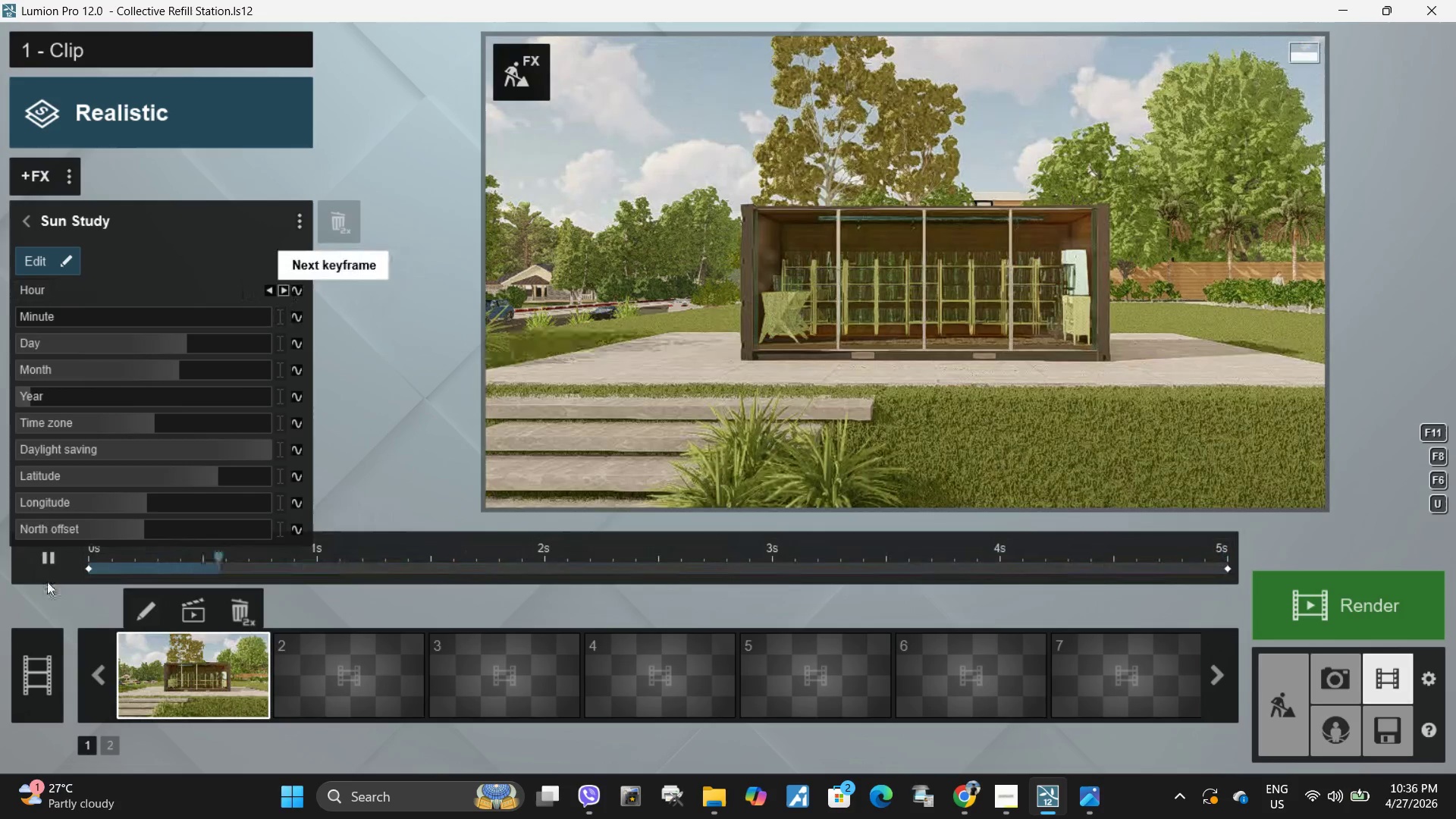 
left_click([52, 555])
 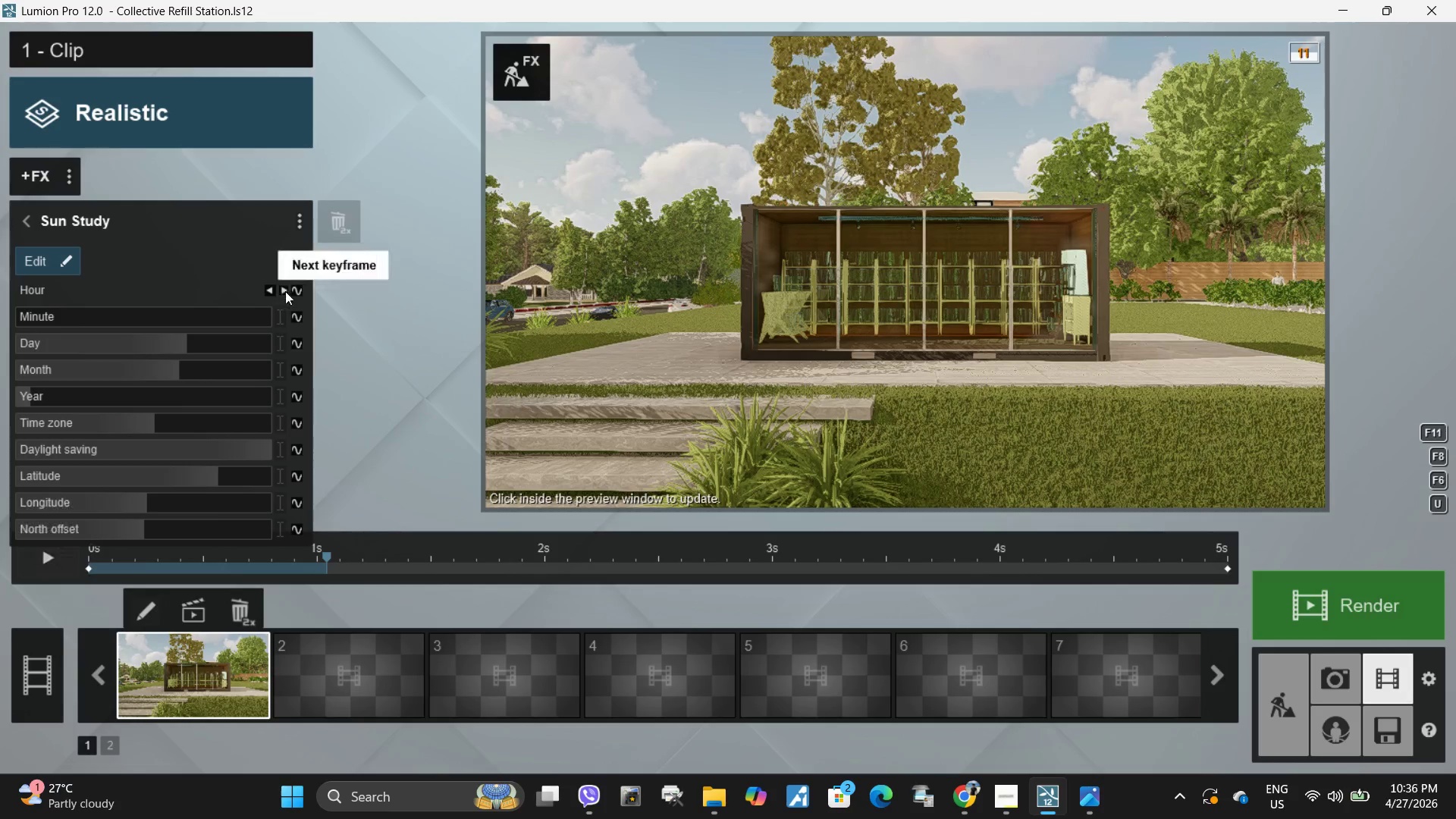 
left_click([285, 291])
 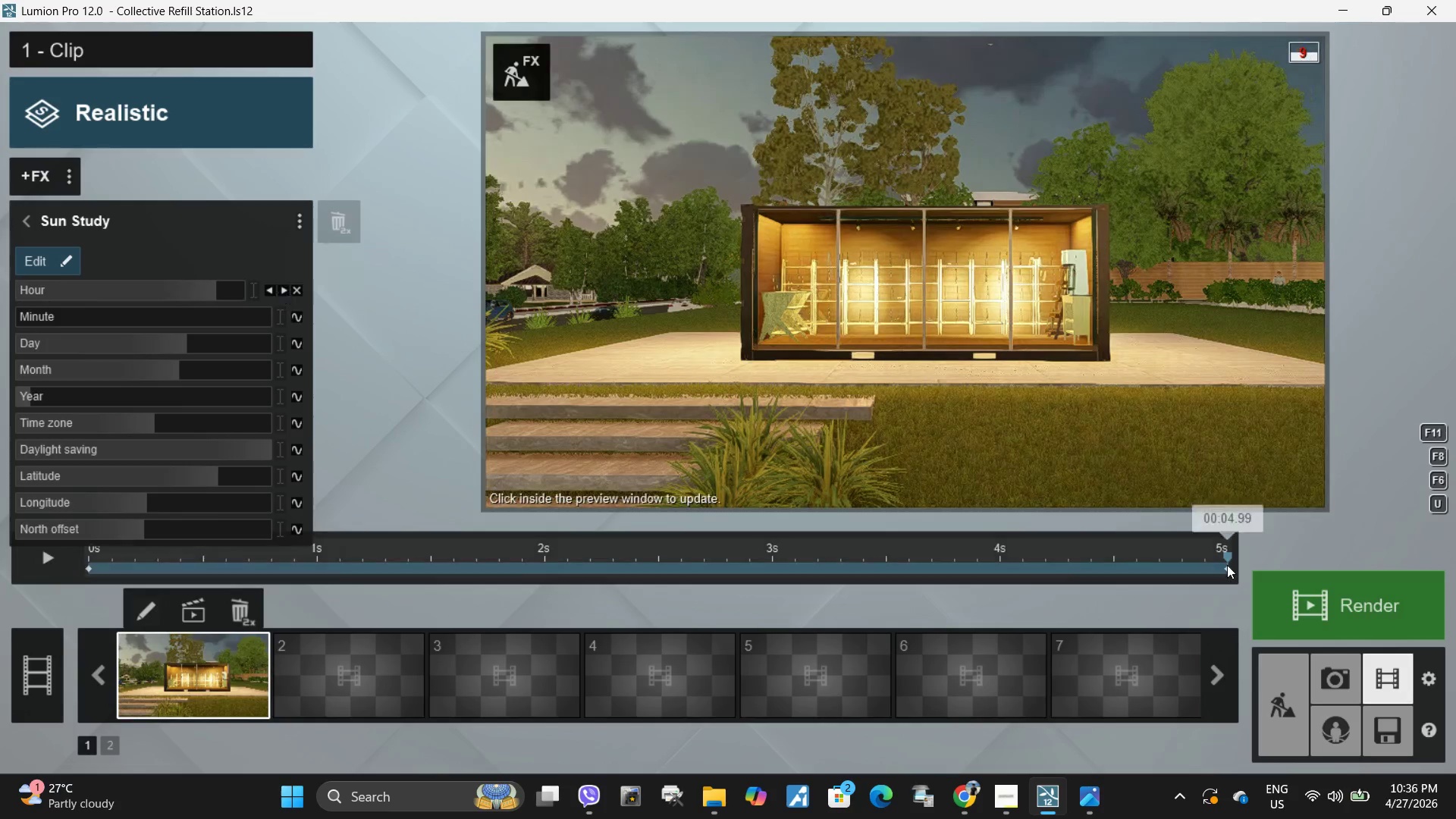 
left_click_drag(start_coordinate=[1228, 570], to_coordinate=[771, 567])
 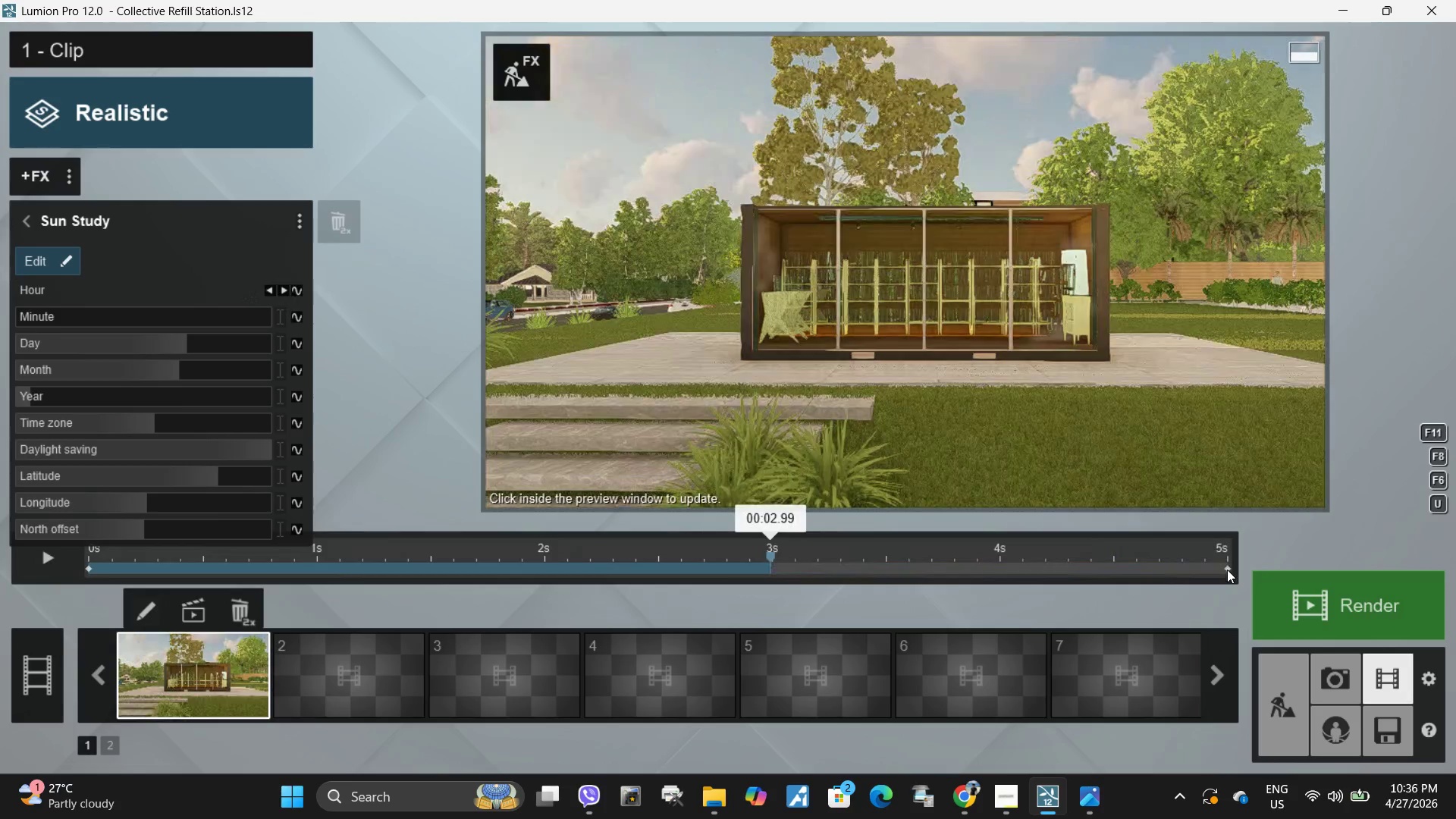 
left_click([1227, 570])
 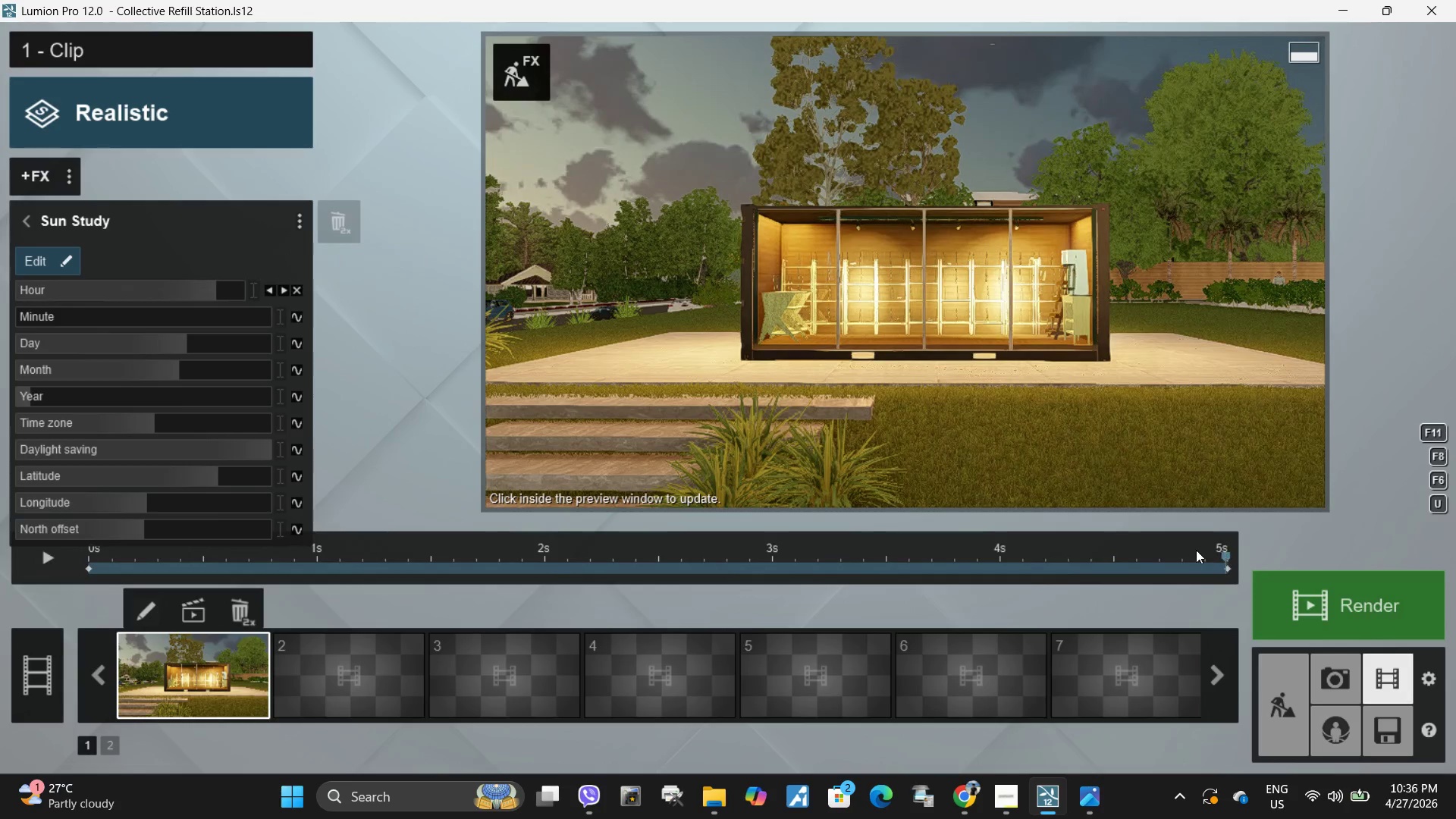 
left_click([297, 288])
 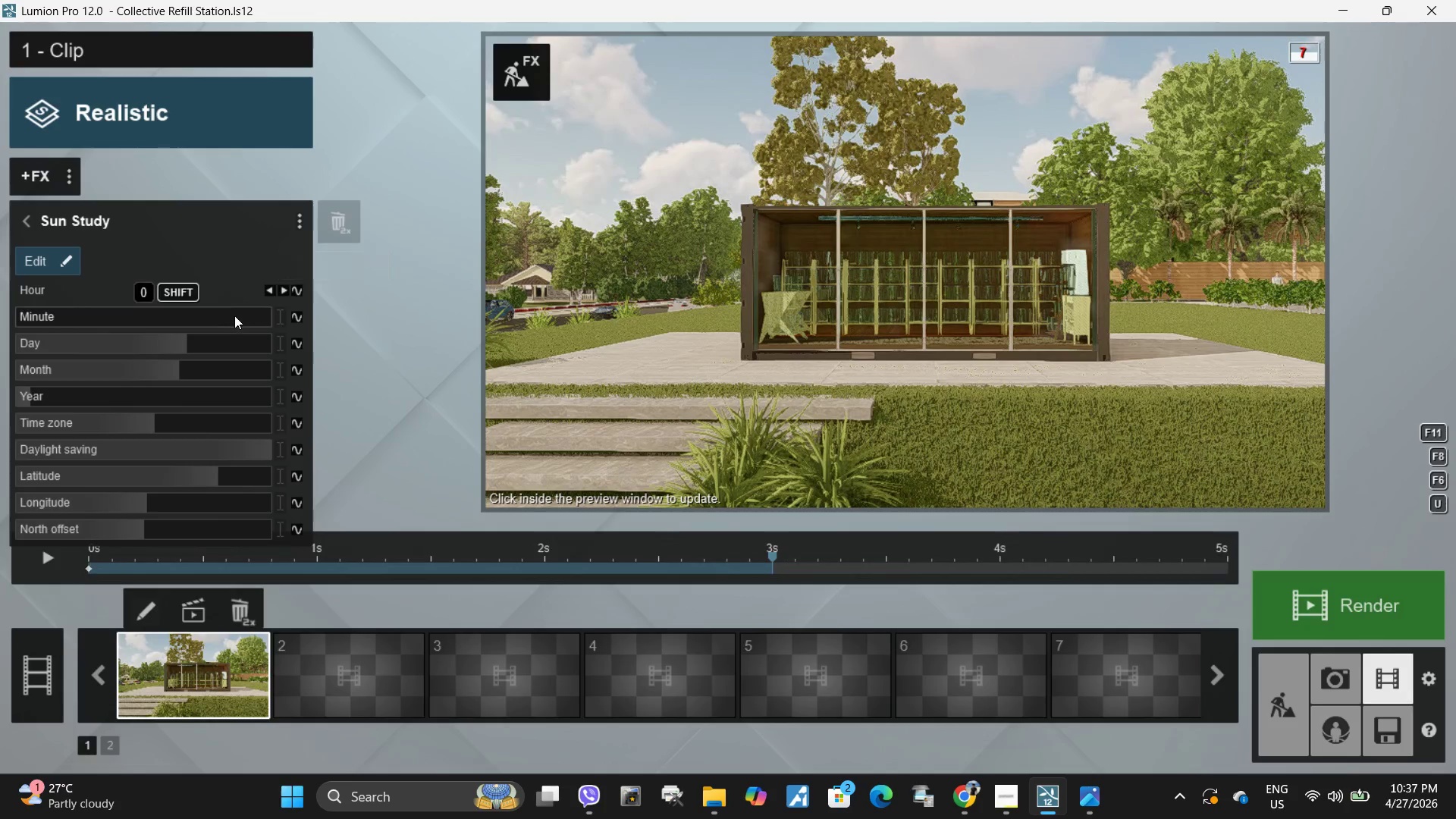 
wait(5.89)
 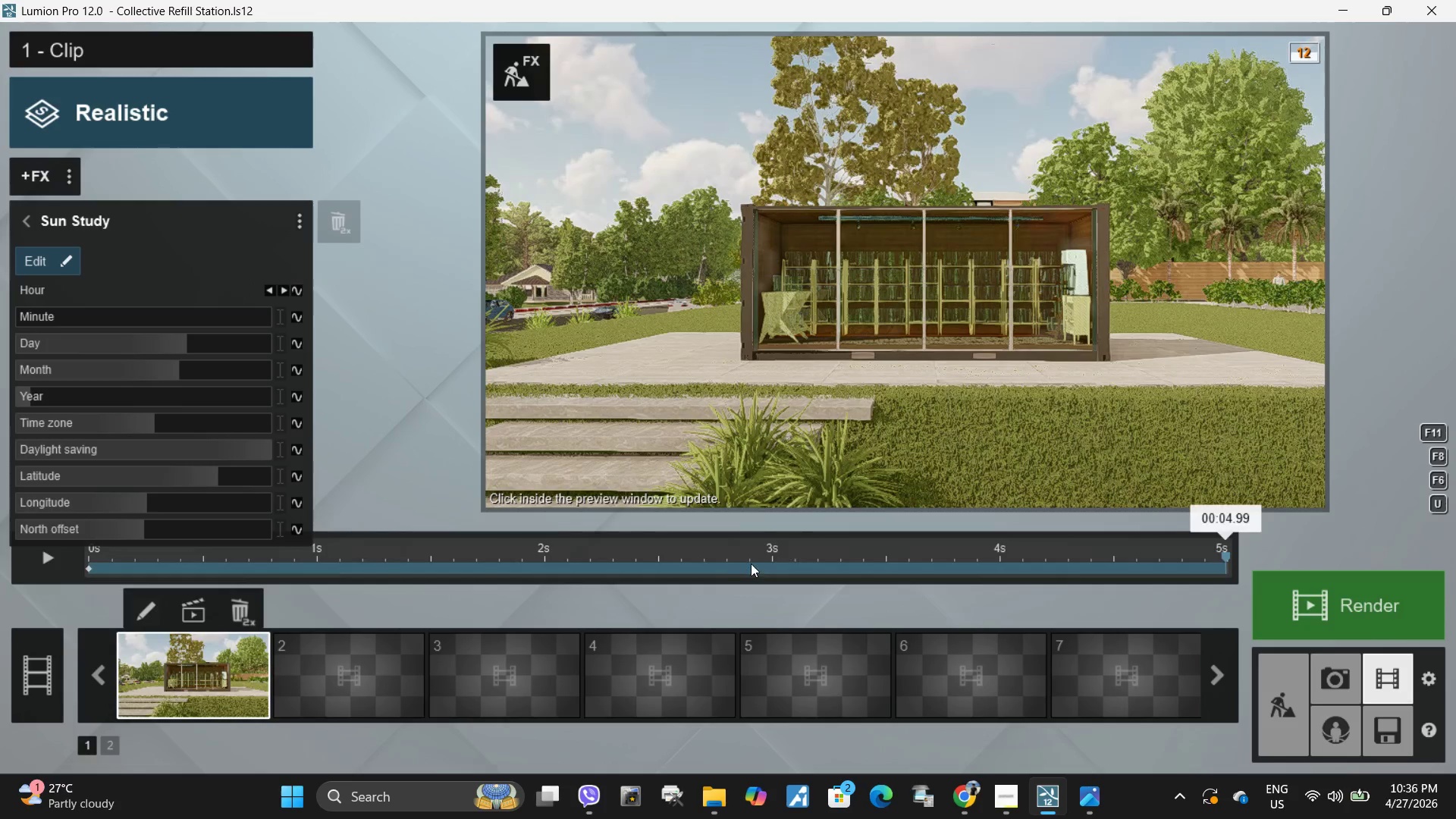 
left_click([294, 290])
 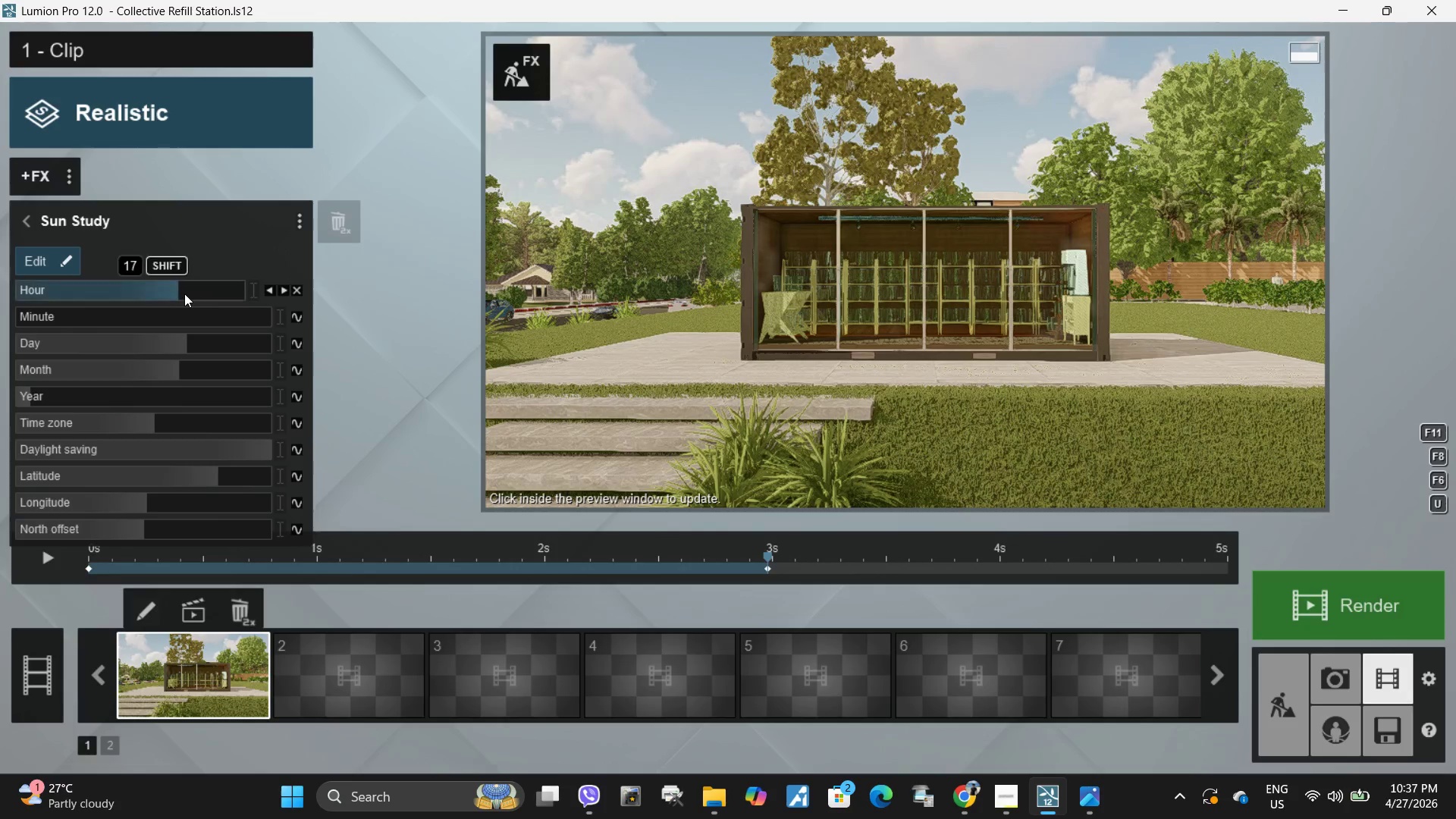 
left_click_drag(start_coordinate=[185, 293], to_coordinate=[219, 293])
 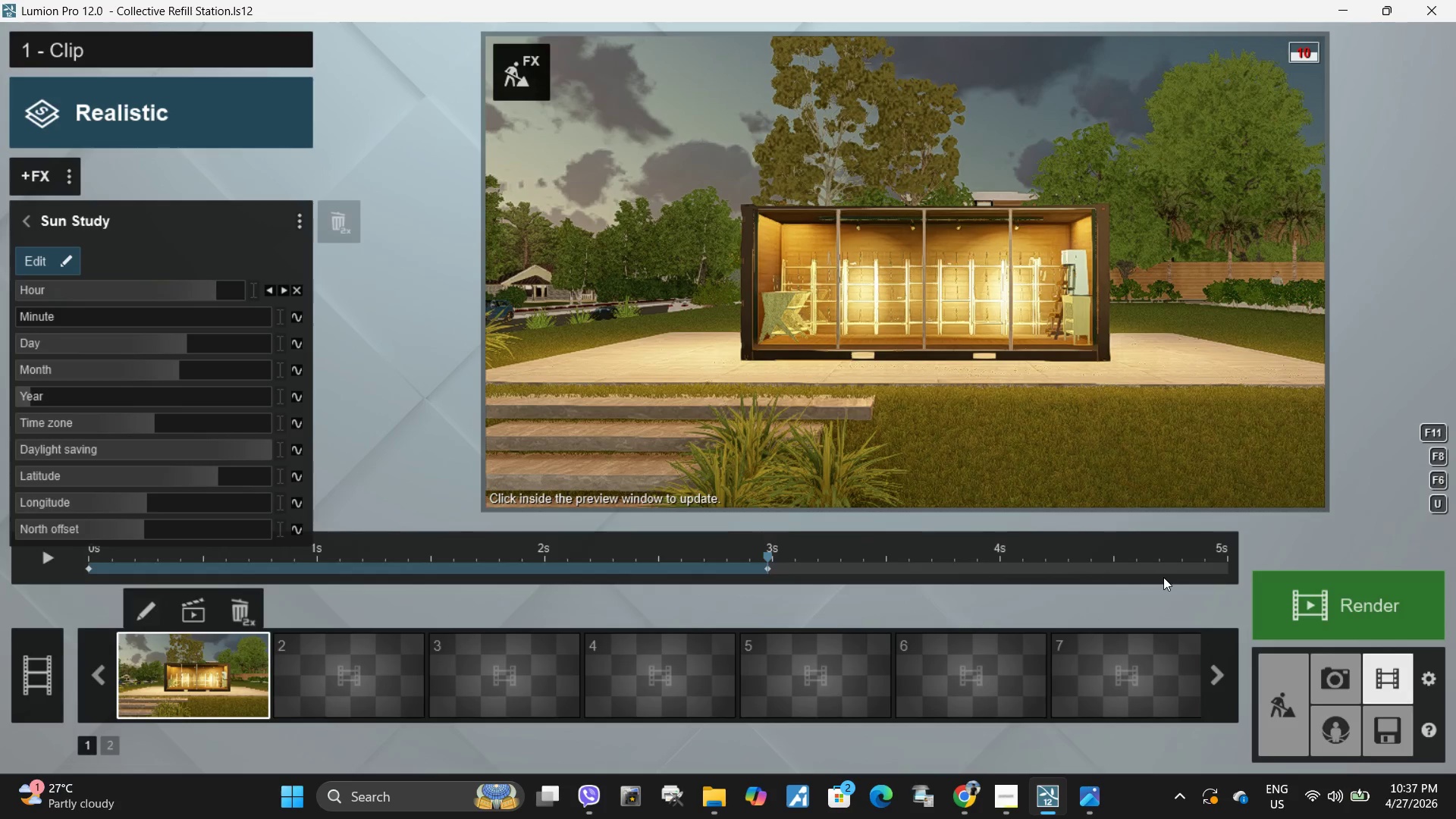 
left_click_drag(start_coordinate=[1172, 576], to_coordinate=[1230, 573])
 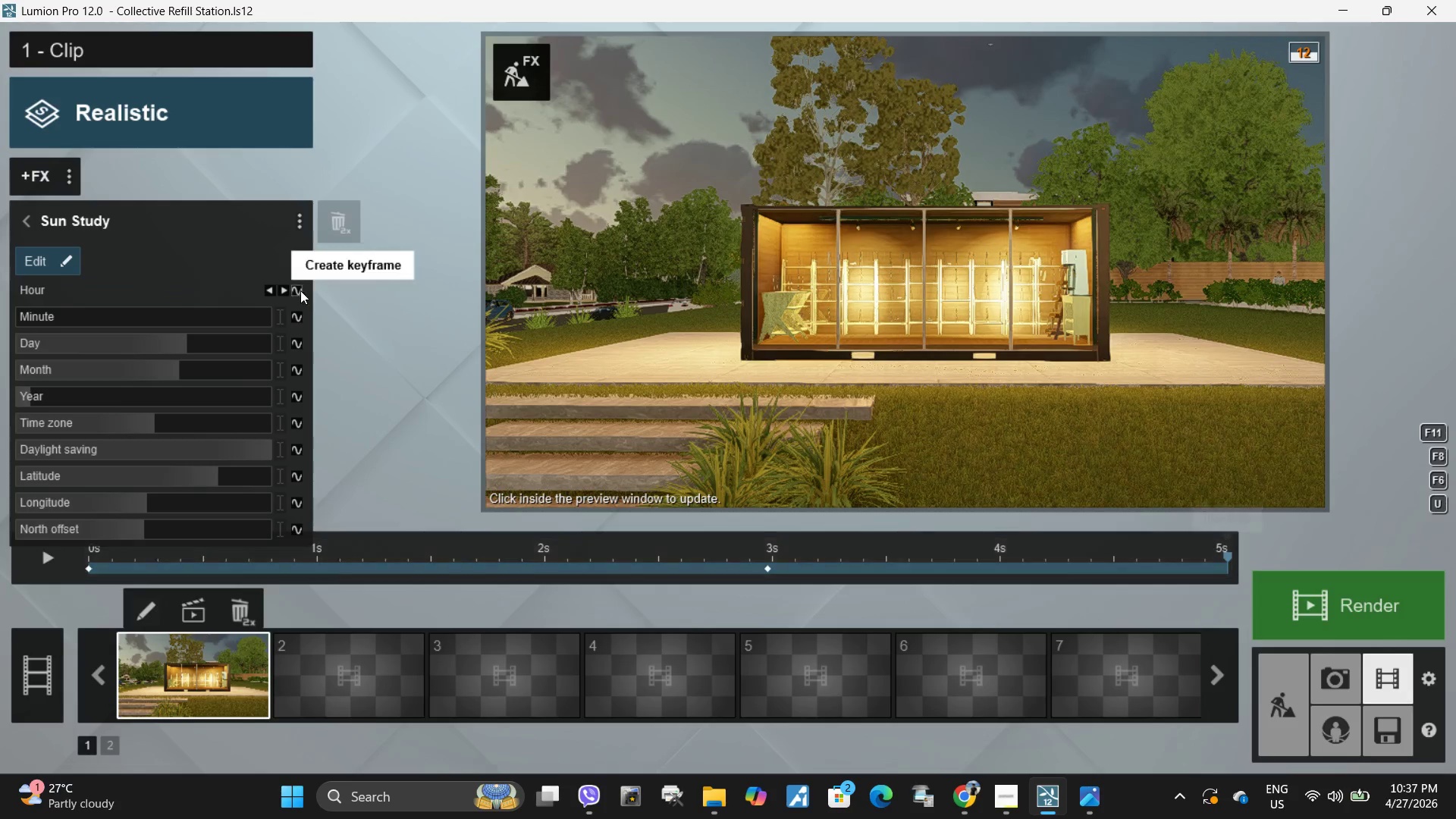 
left_click([300, 290])
 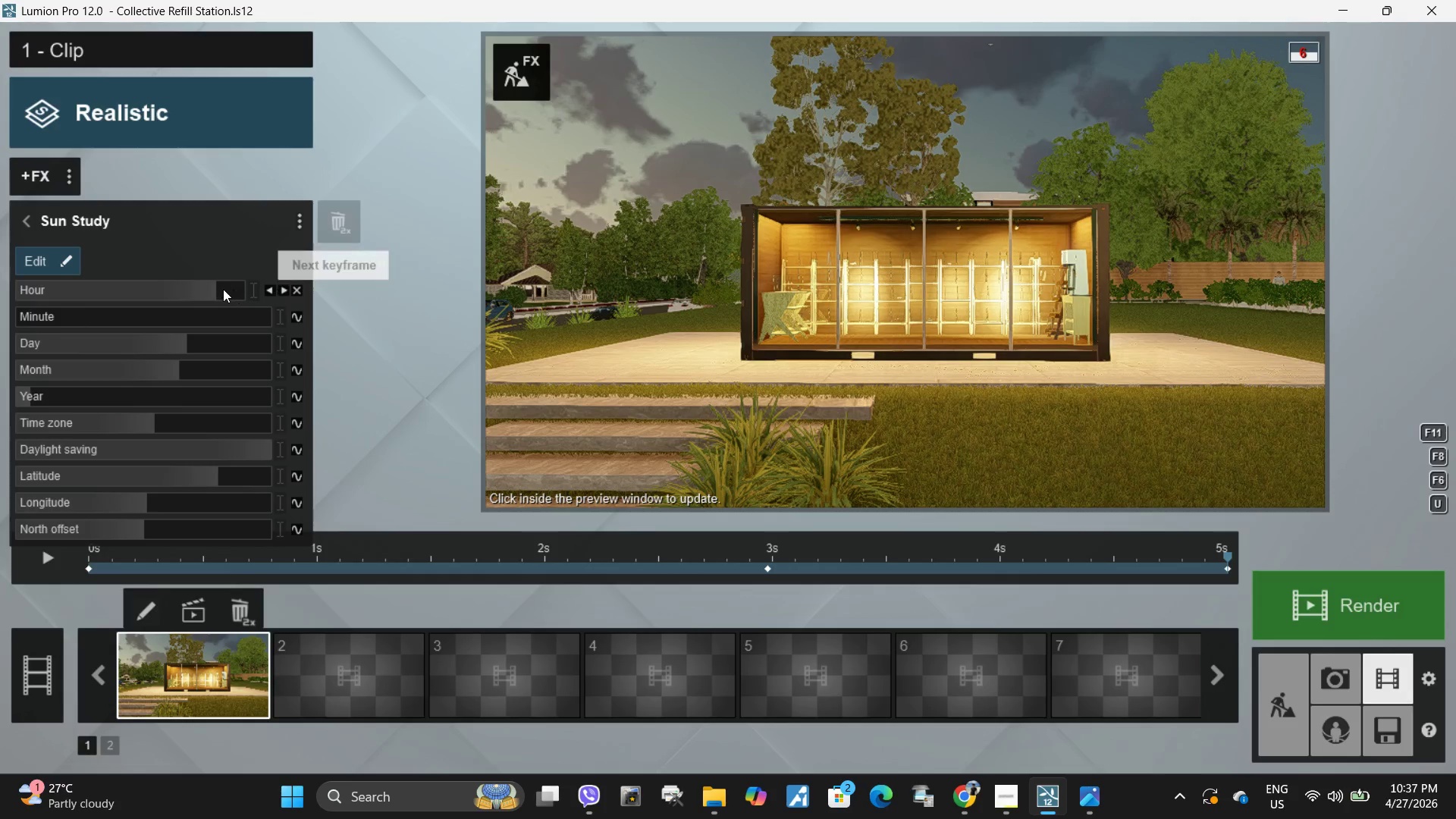 
left_click_drag(start_coordinate=[222, 289], to_coordinate=[249, 293])
 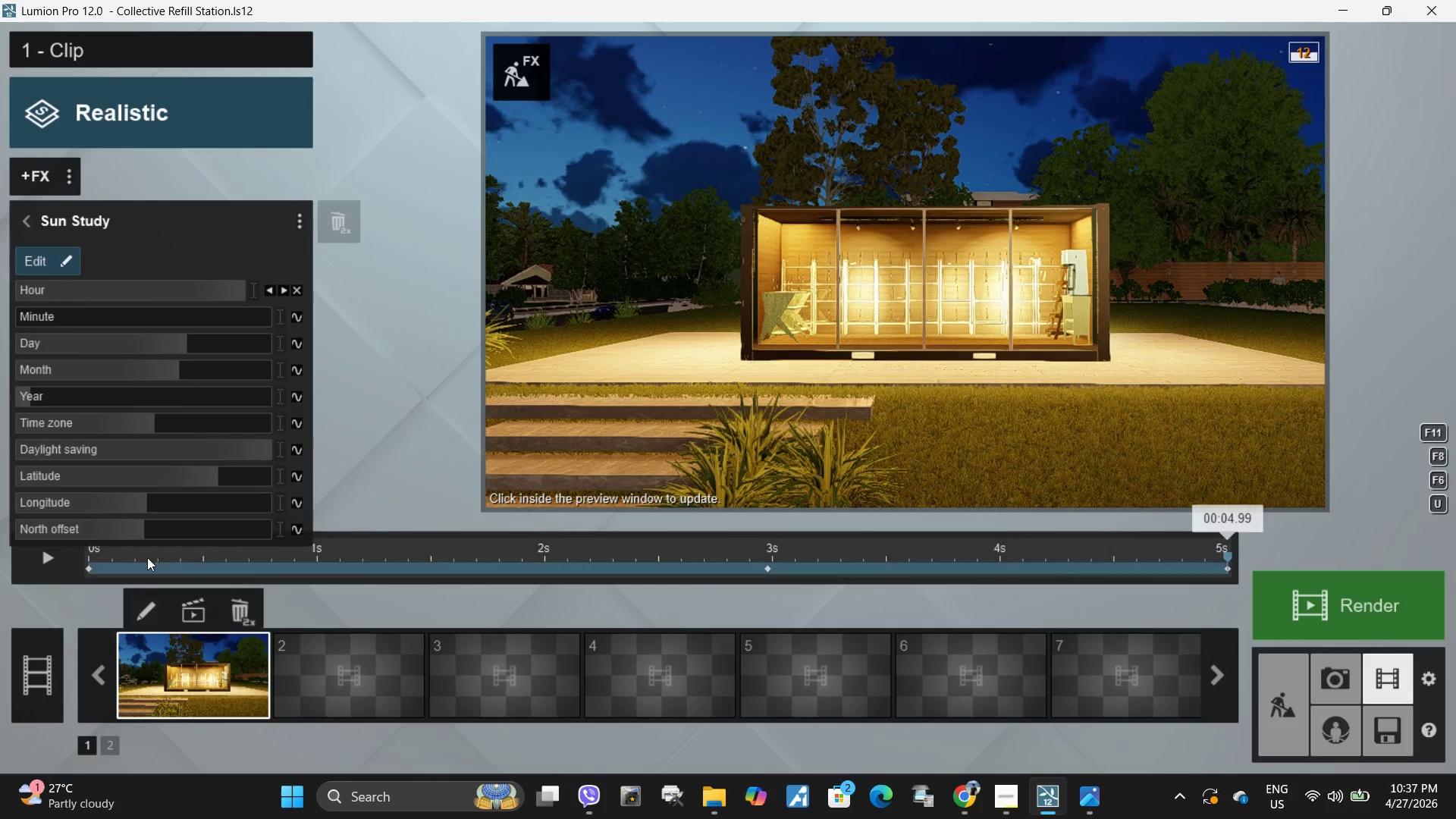 
left_click([46, 554])